 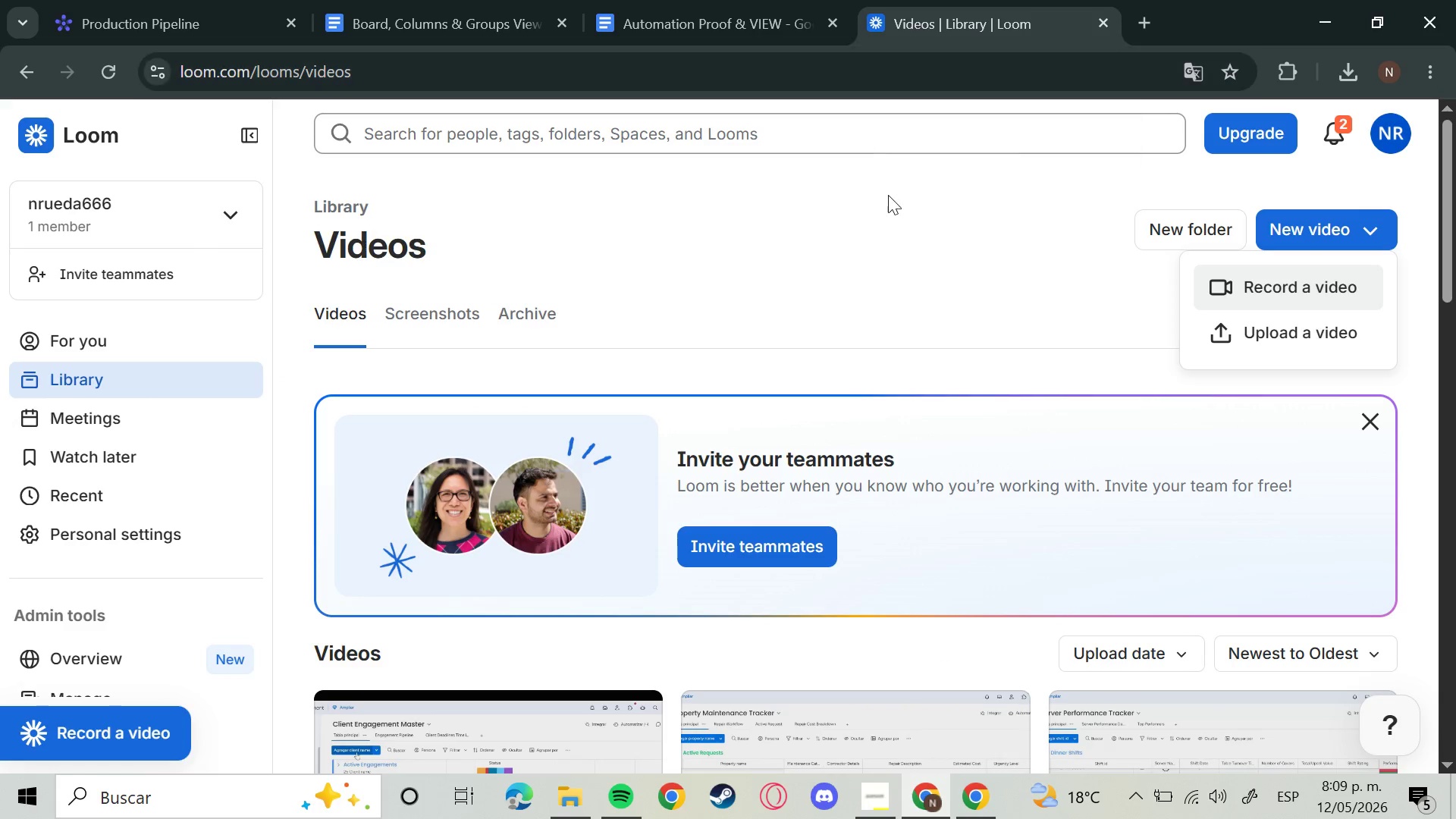 
left_click([222, 0])
 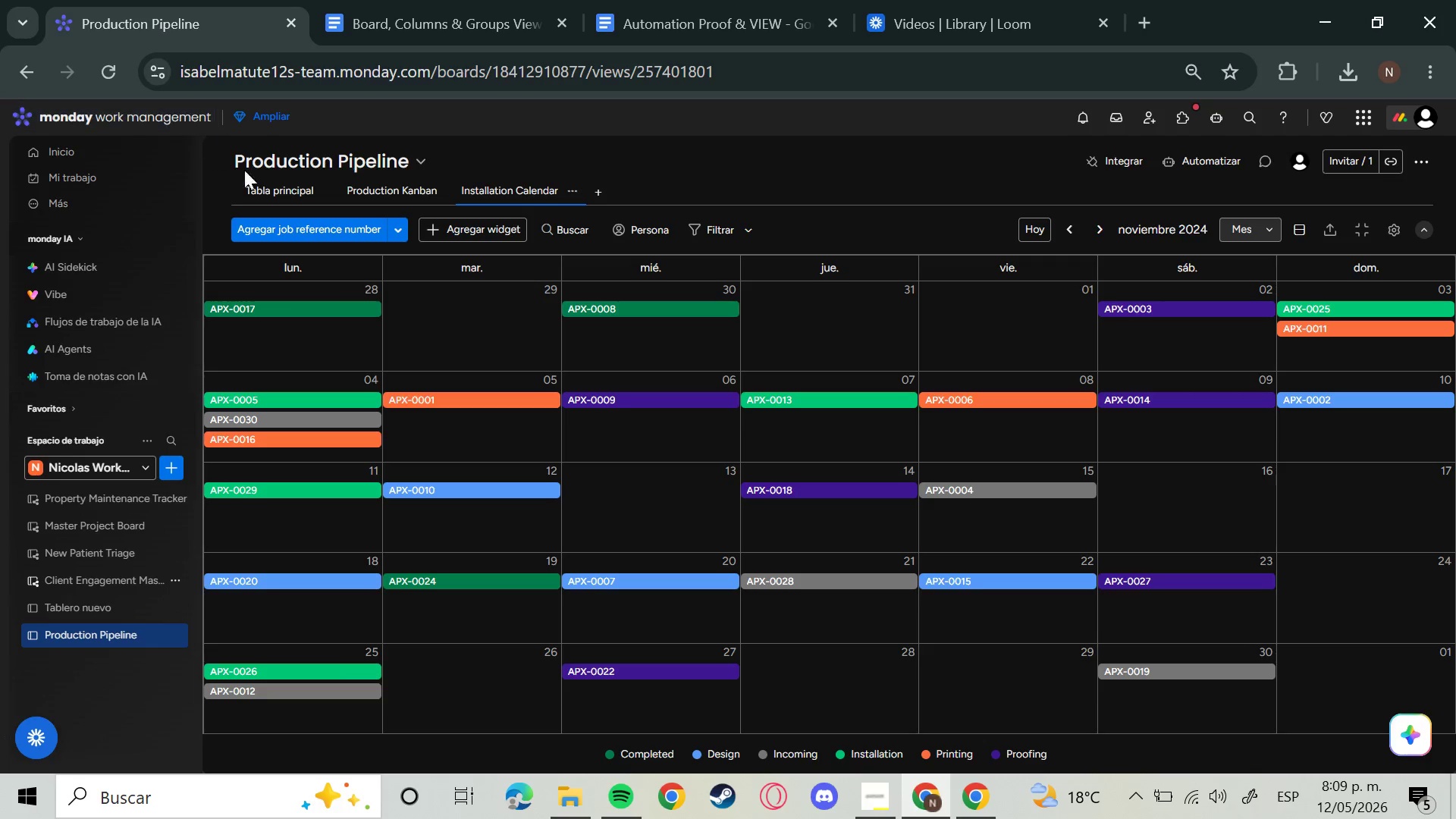 
left_click([284, 193])
 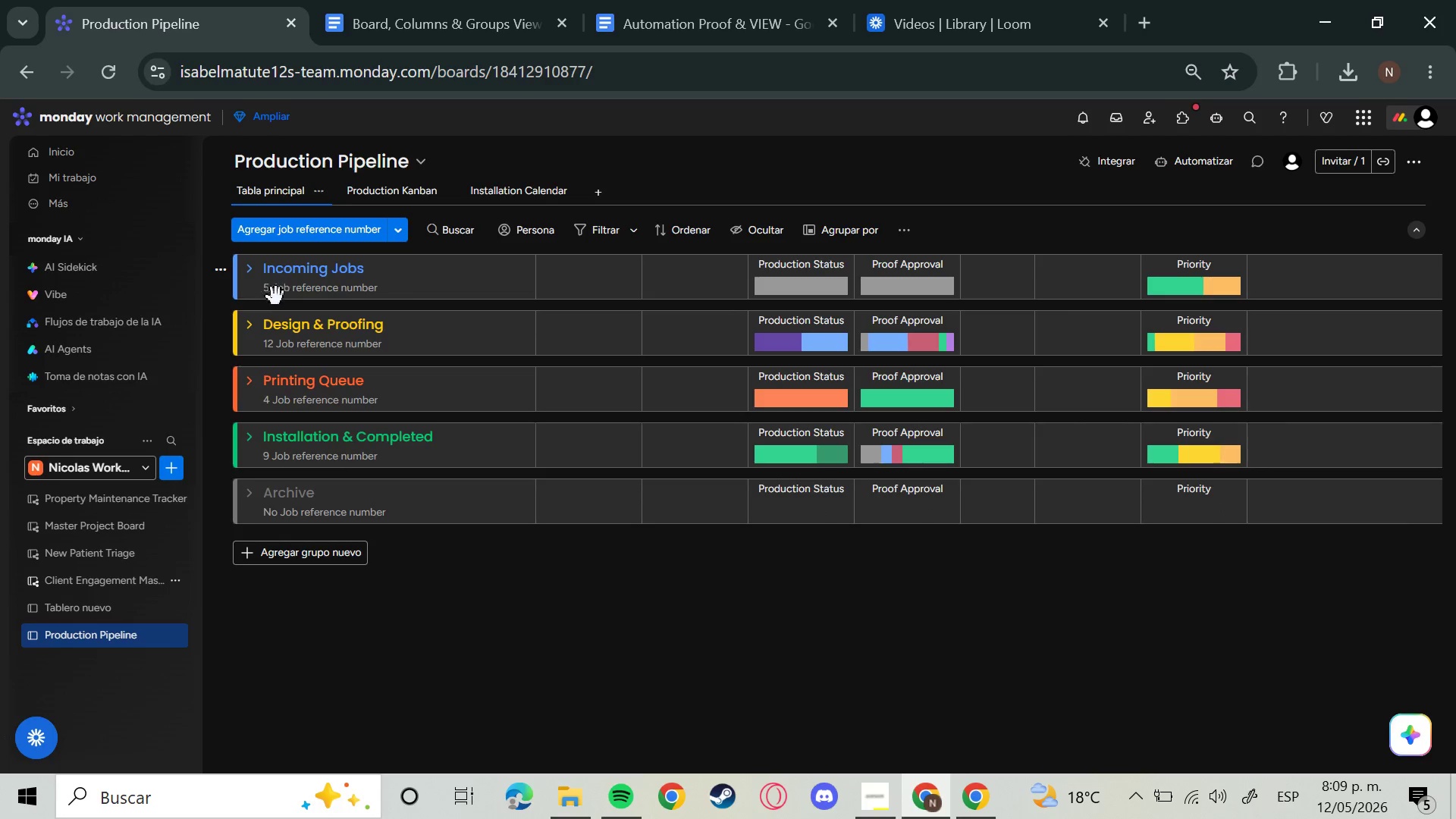 
left_click([243, 280])
 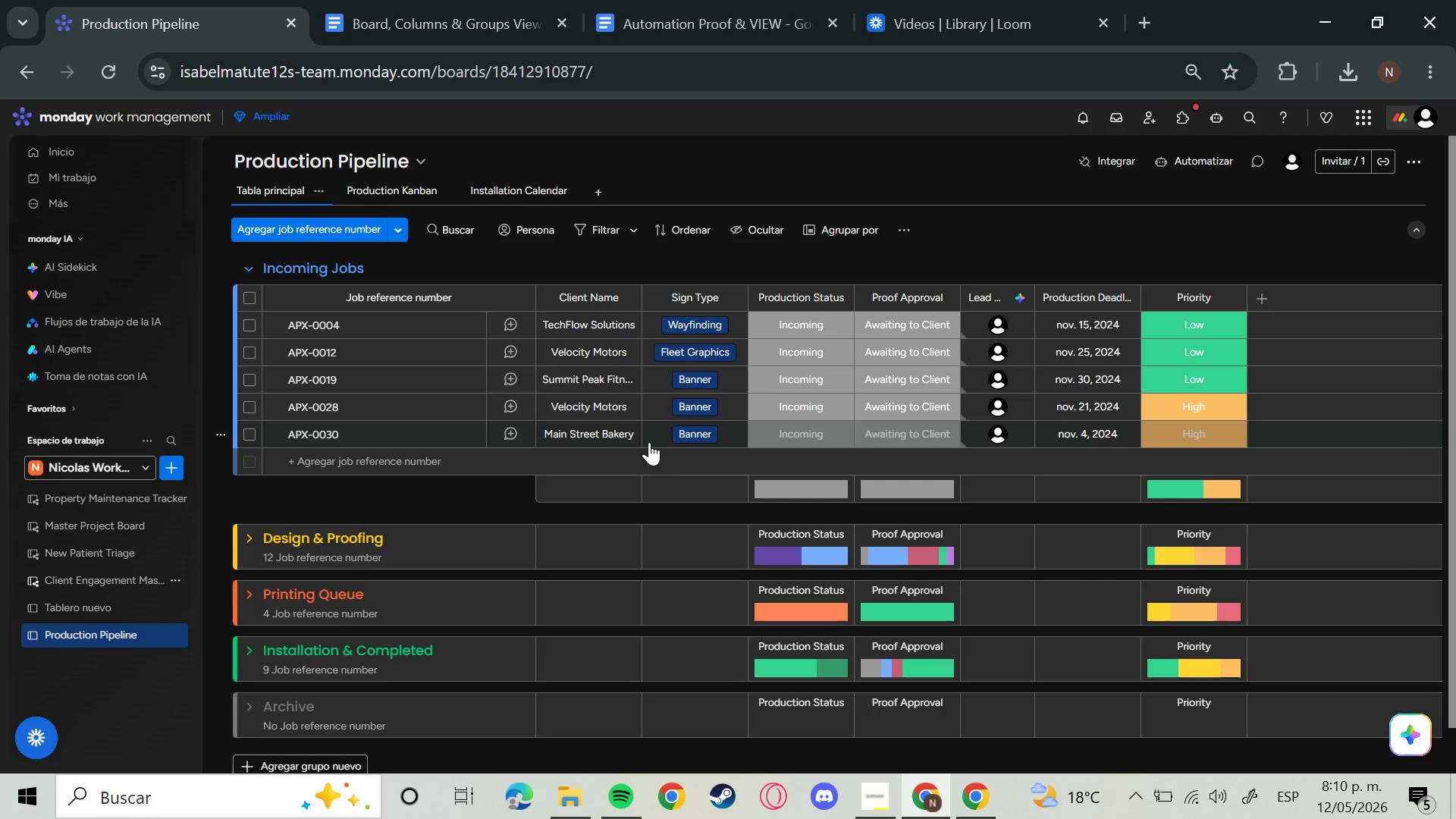 
wait(46.83)
 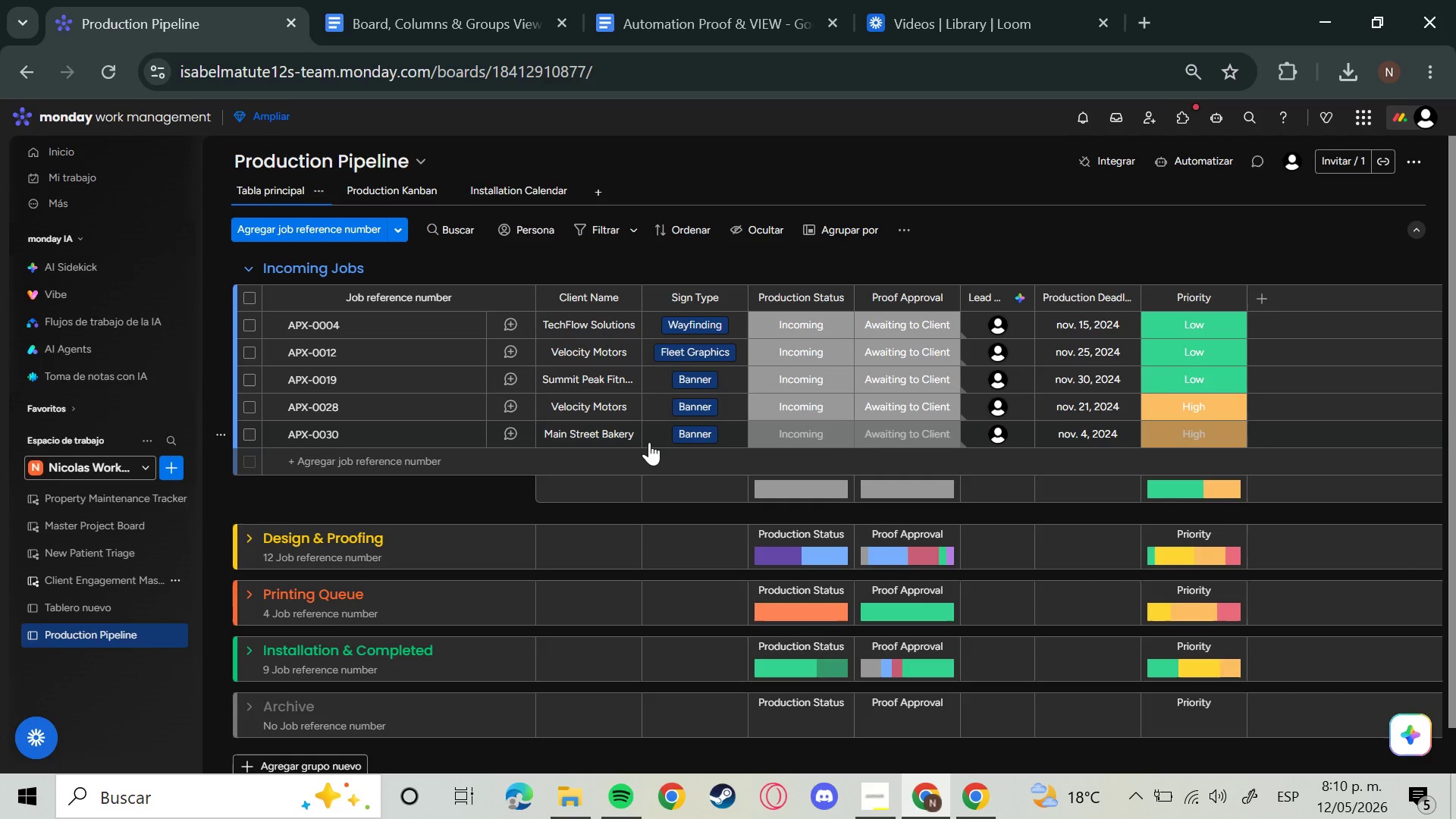 
left_click([993, 0])
 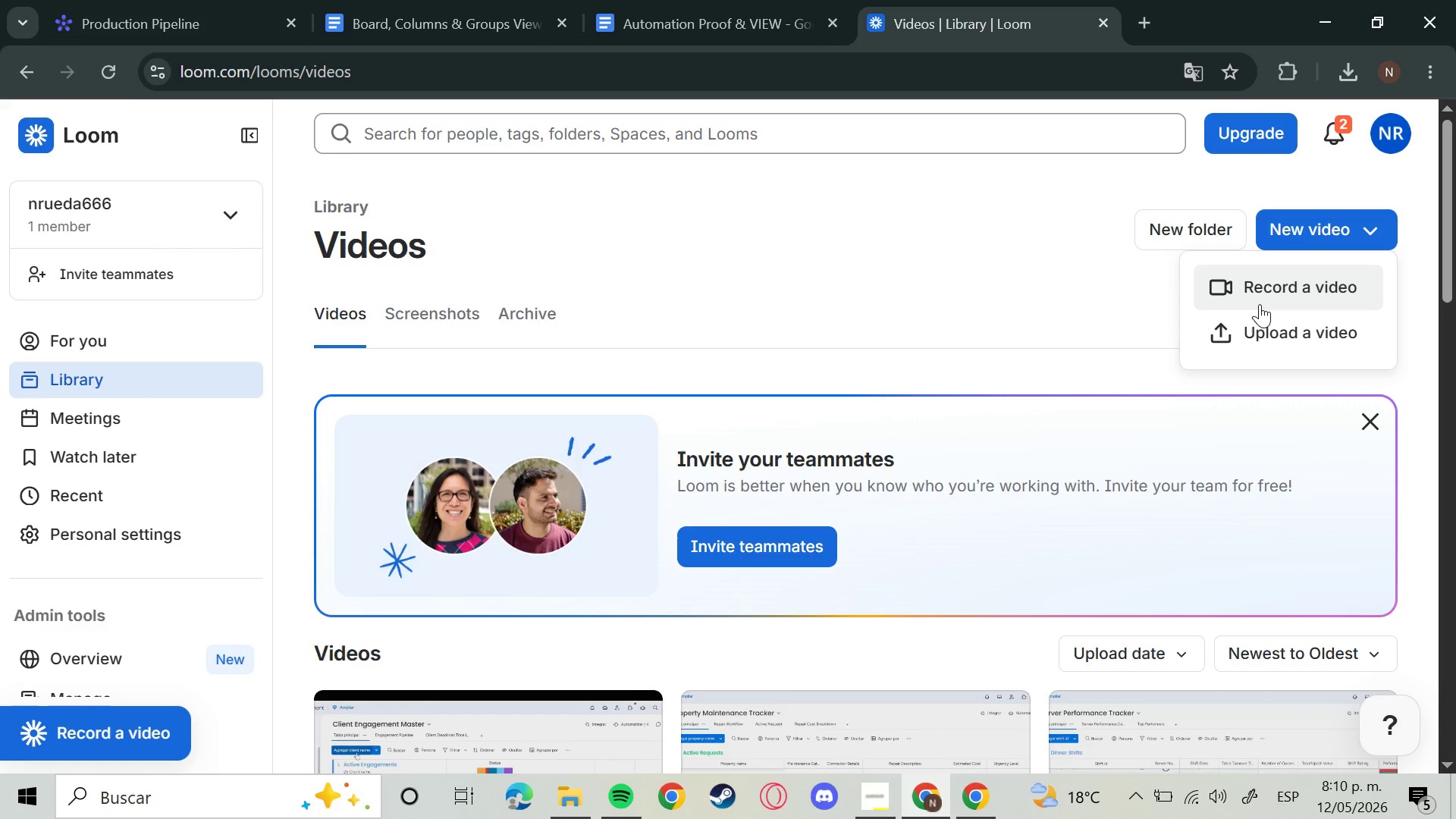 
left_click([1260, 303])
 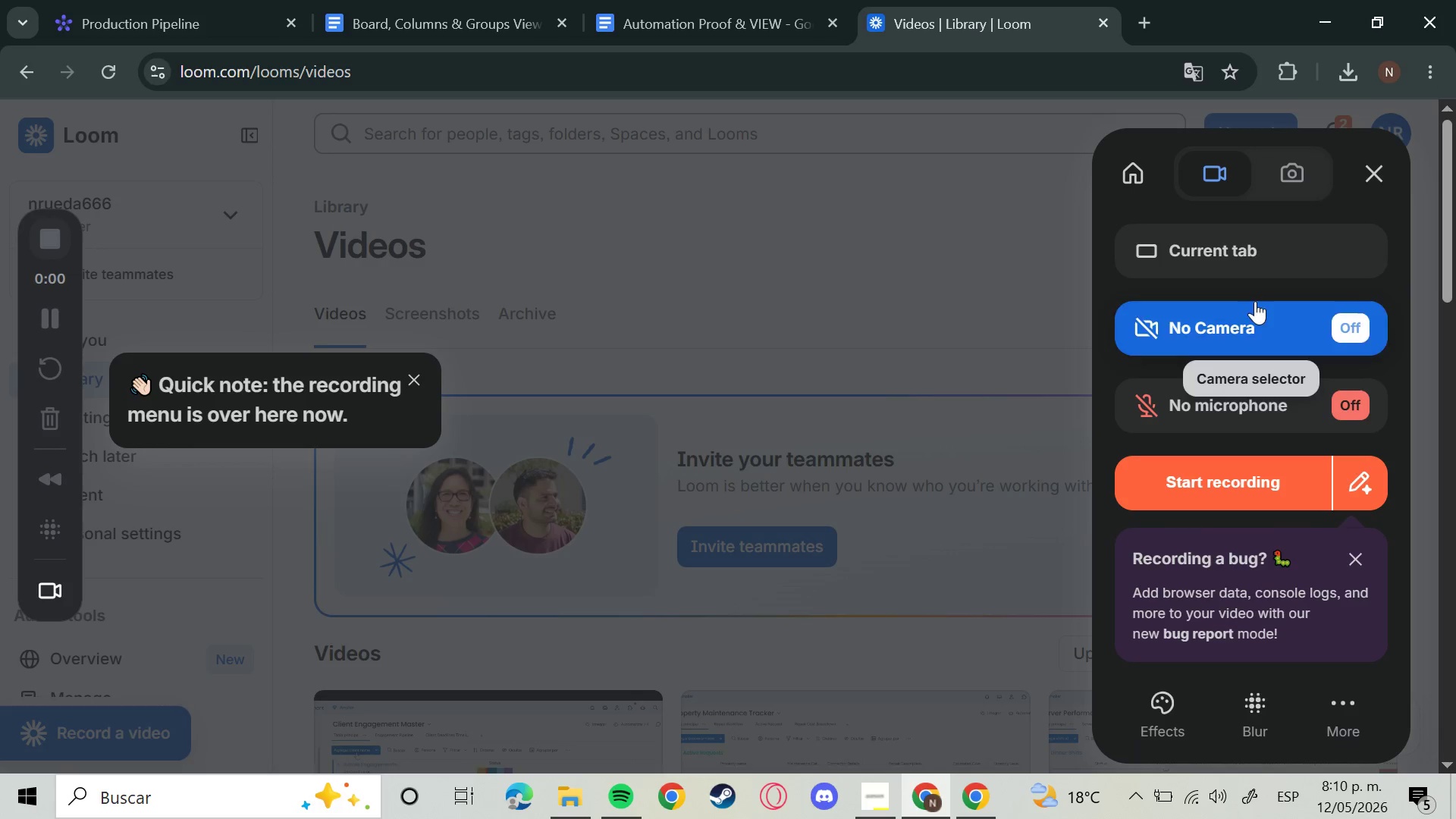 
wait(5.06)
 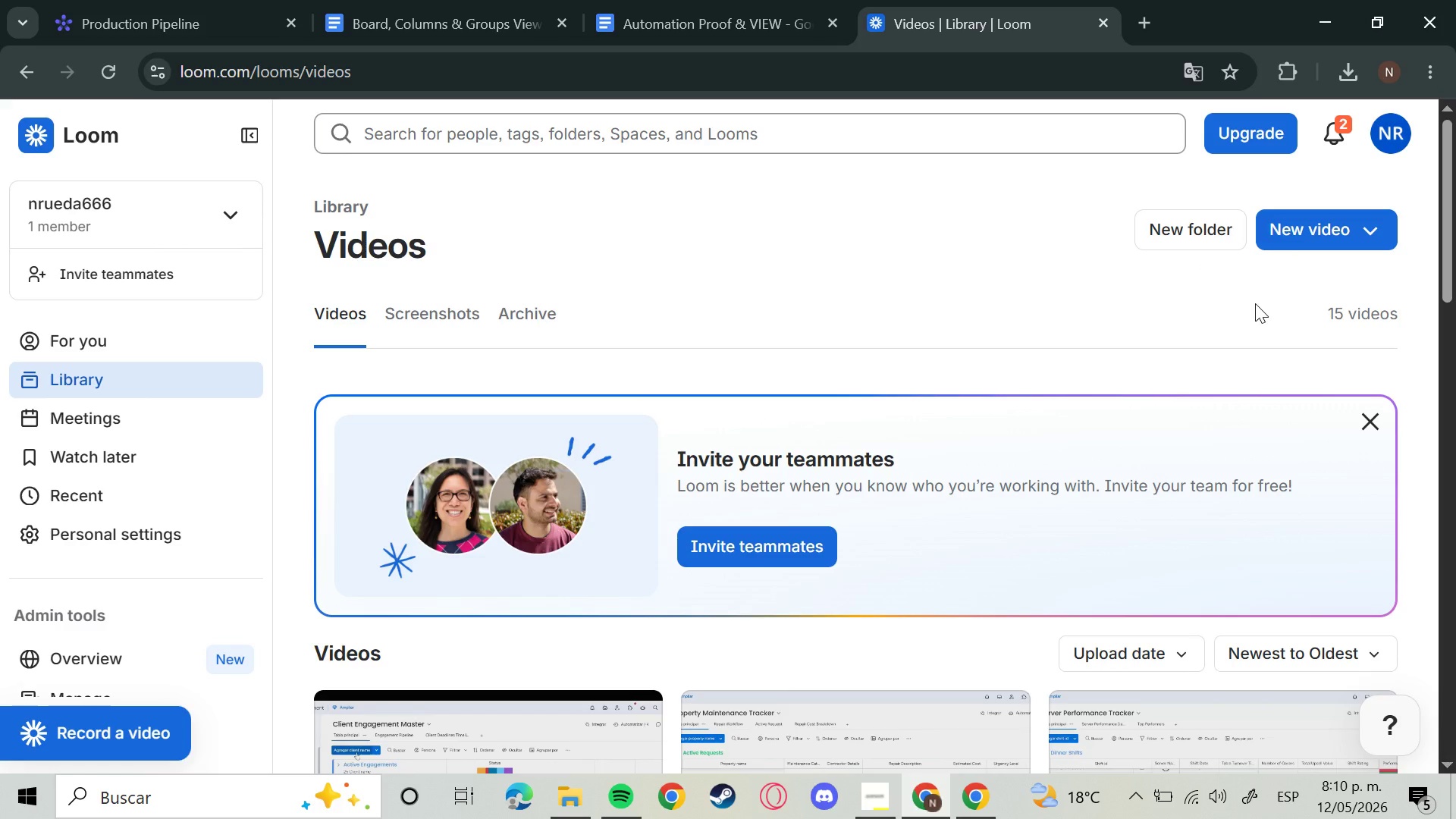 
left_click([1239, 479])
 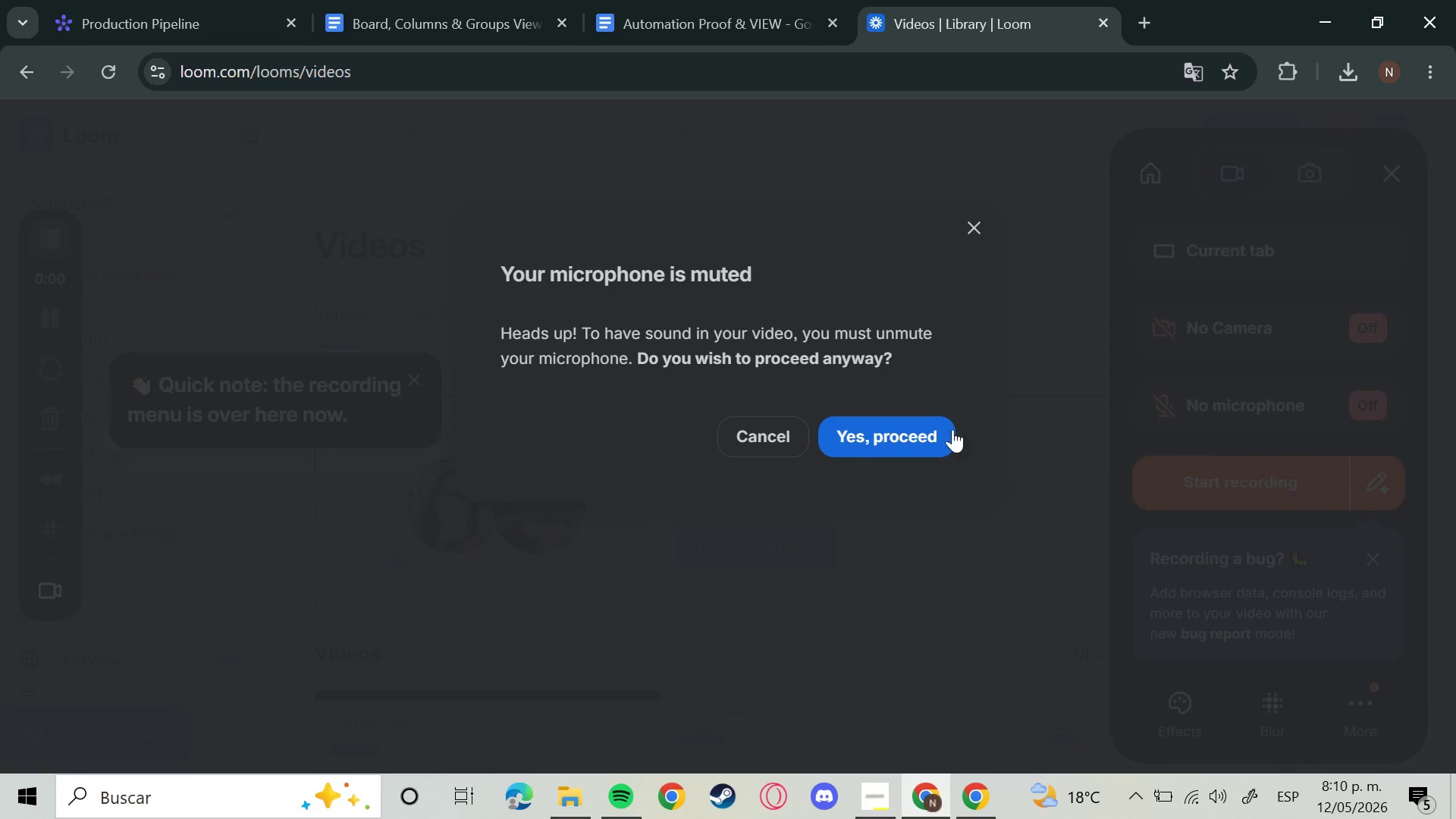 
left_click([926, 430])
 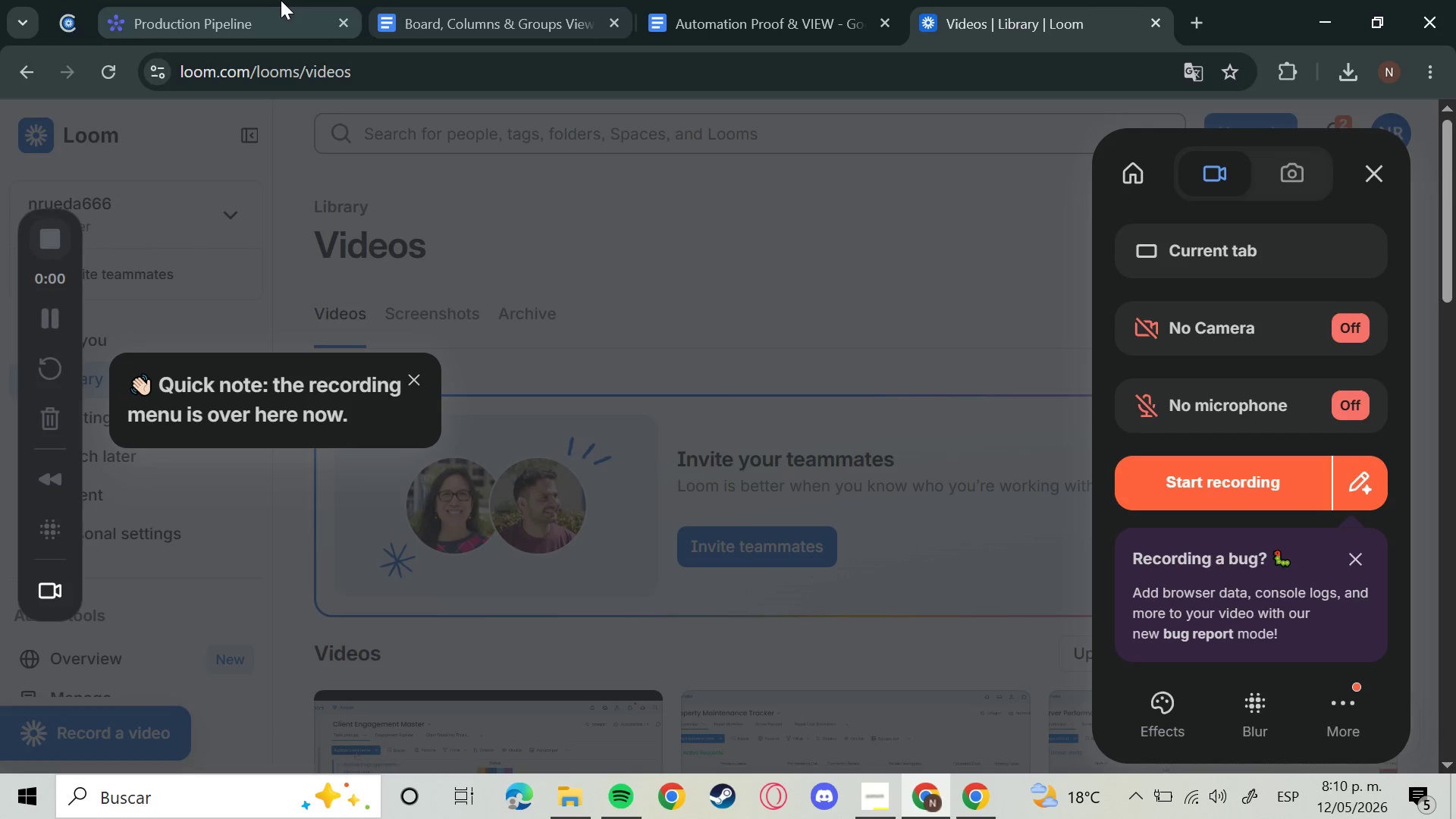 
mouse_move([215, 16])
 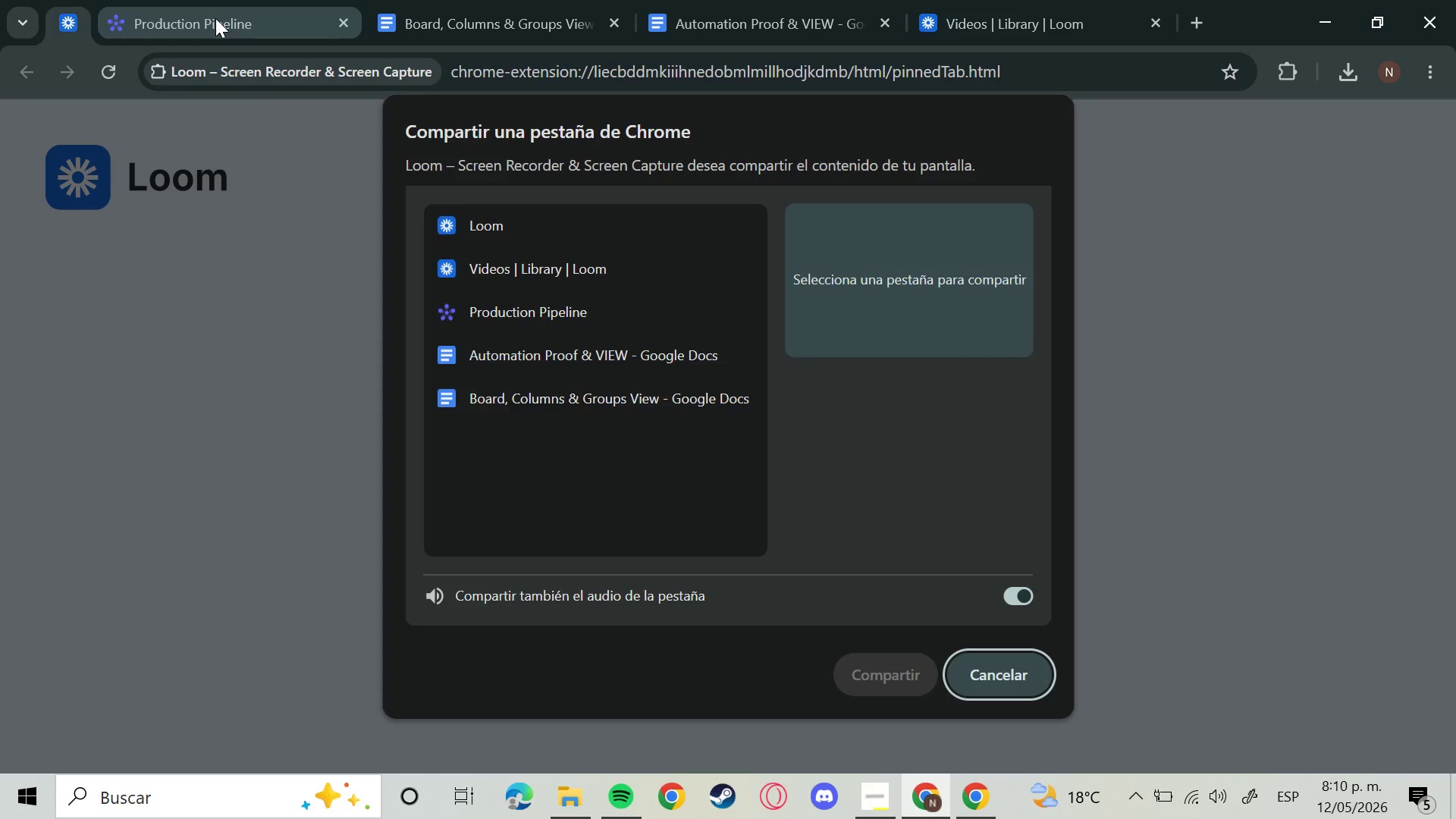 
mouse_move([219, 33])
 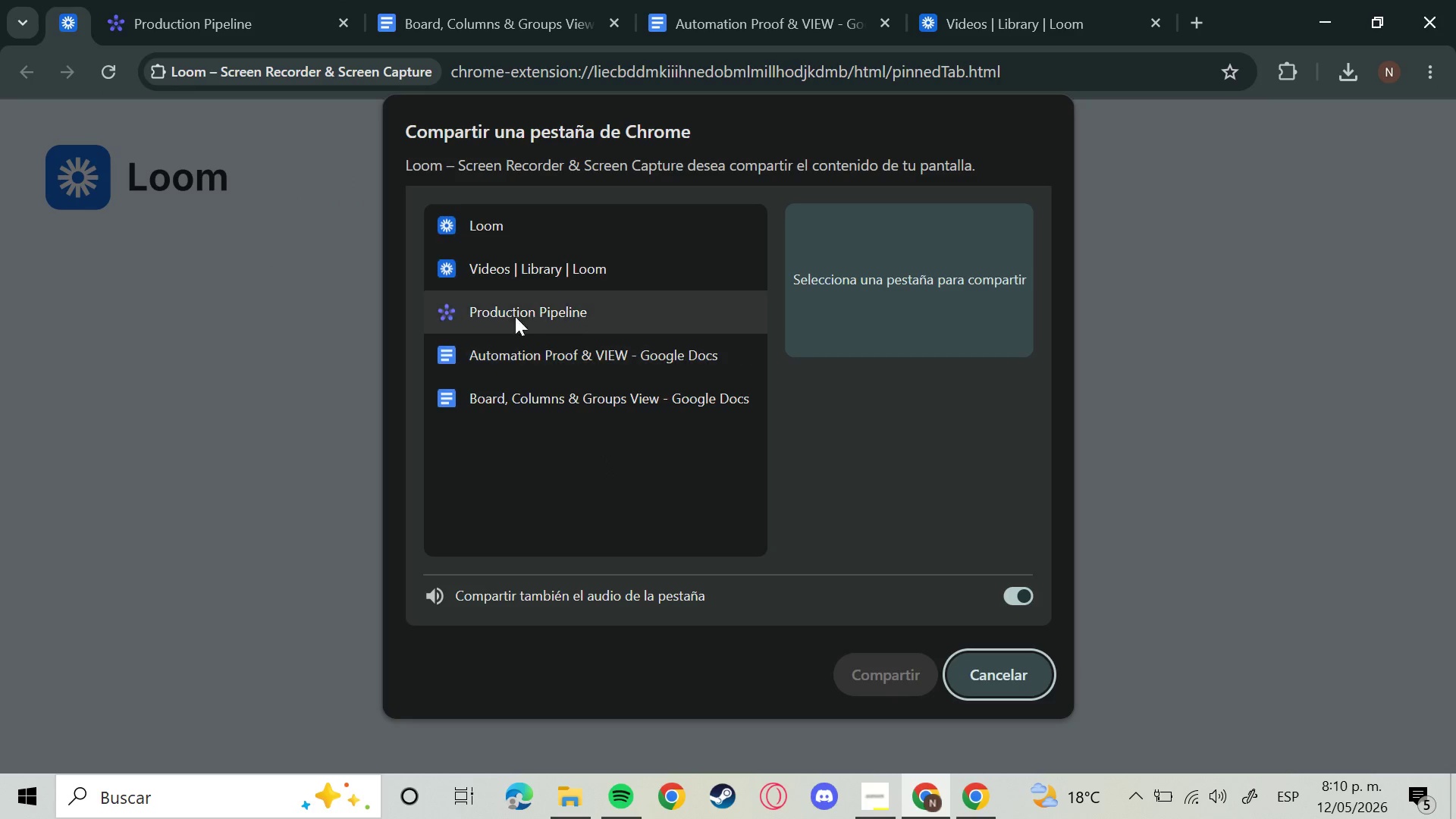 
left_click([516, 305])
 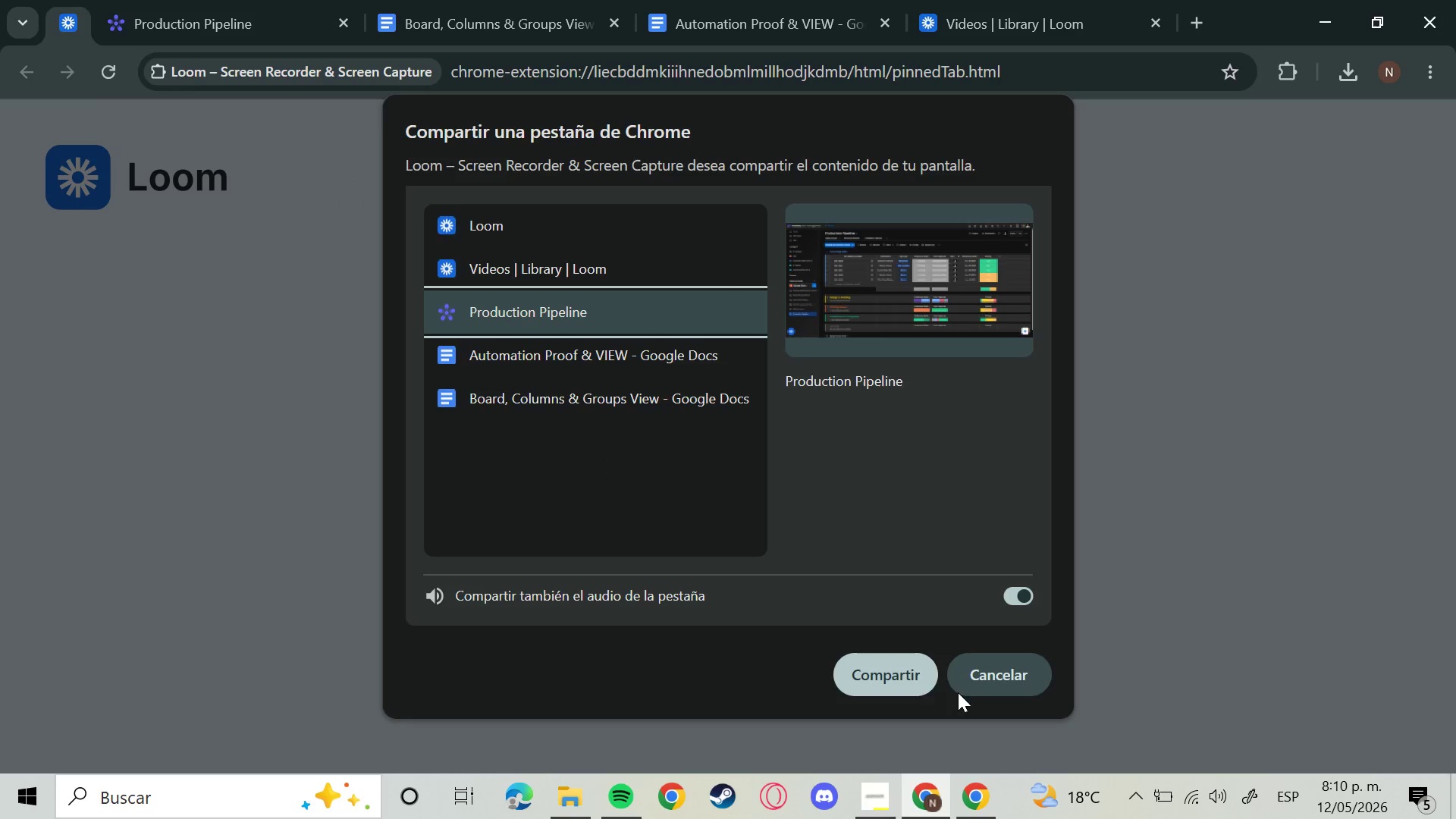 
left_click([849, 668])
 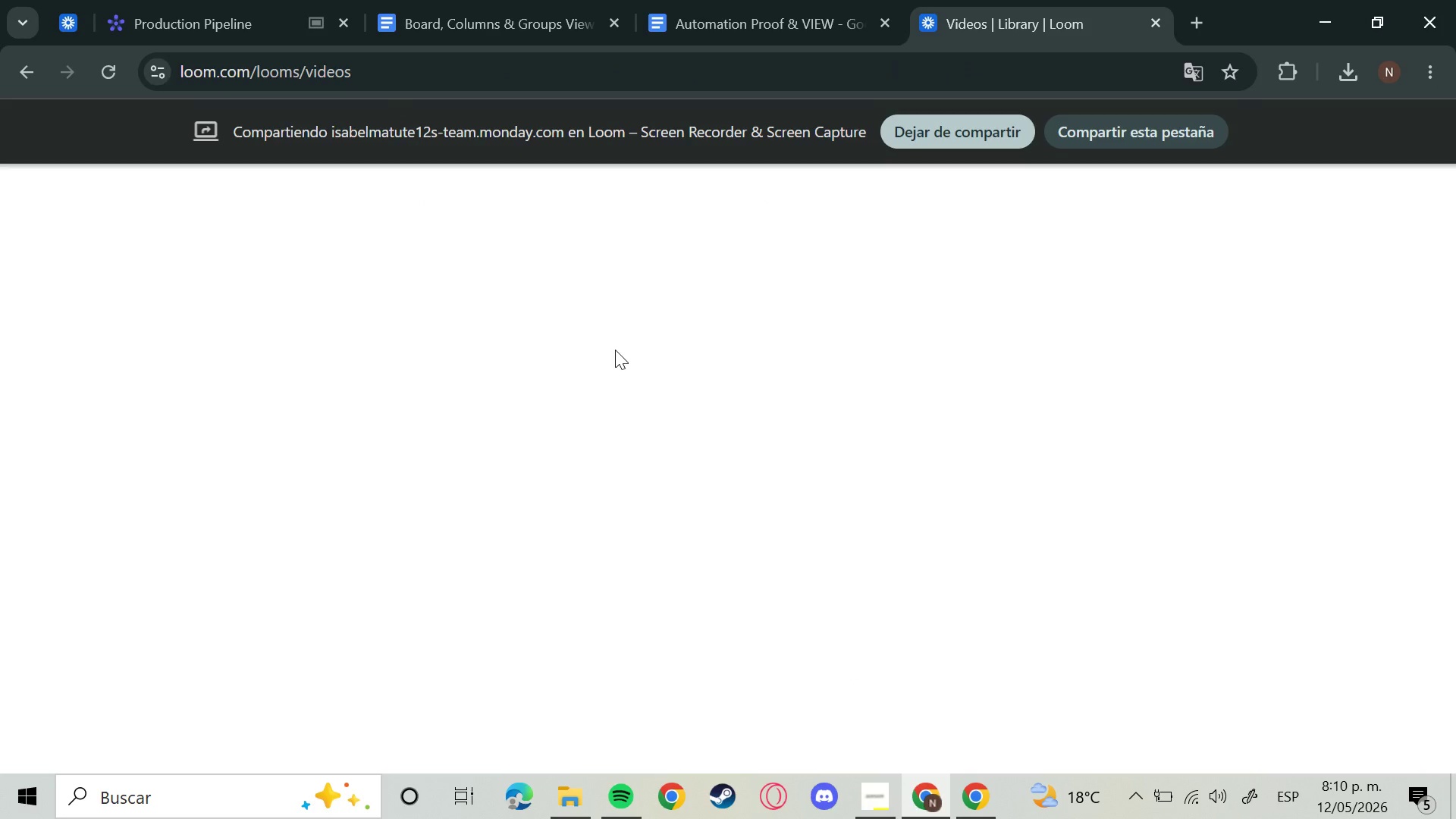 
mouse_move([589, 382])
 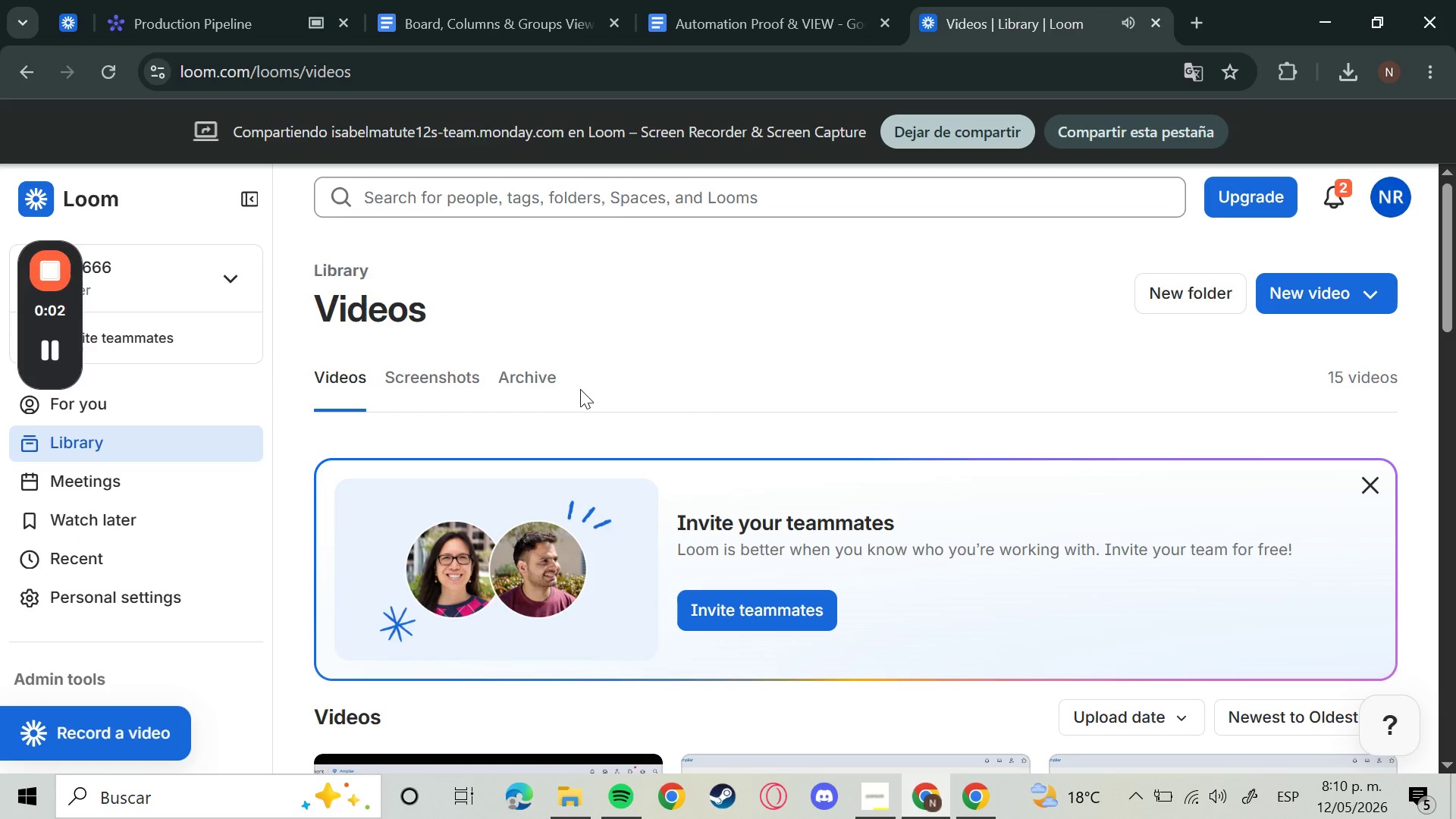 
wait(6.79)
 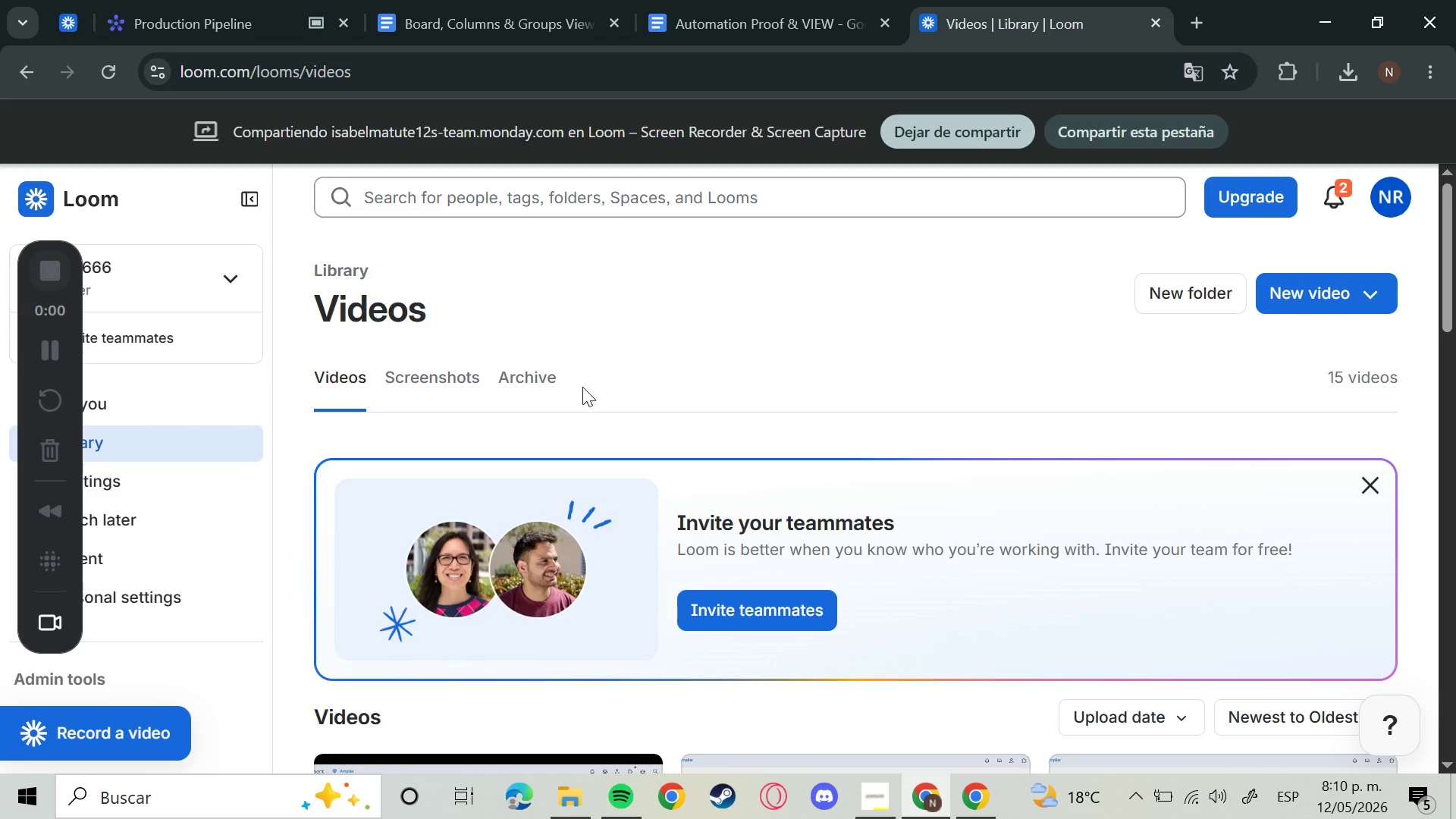 
left_click([189, 5])
 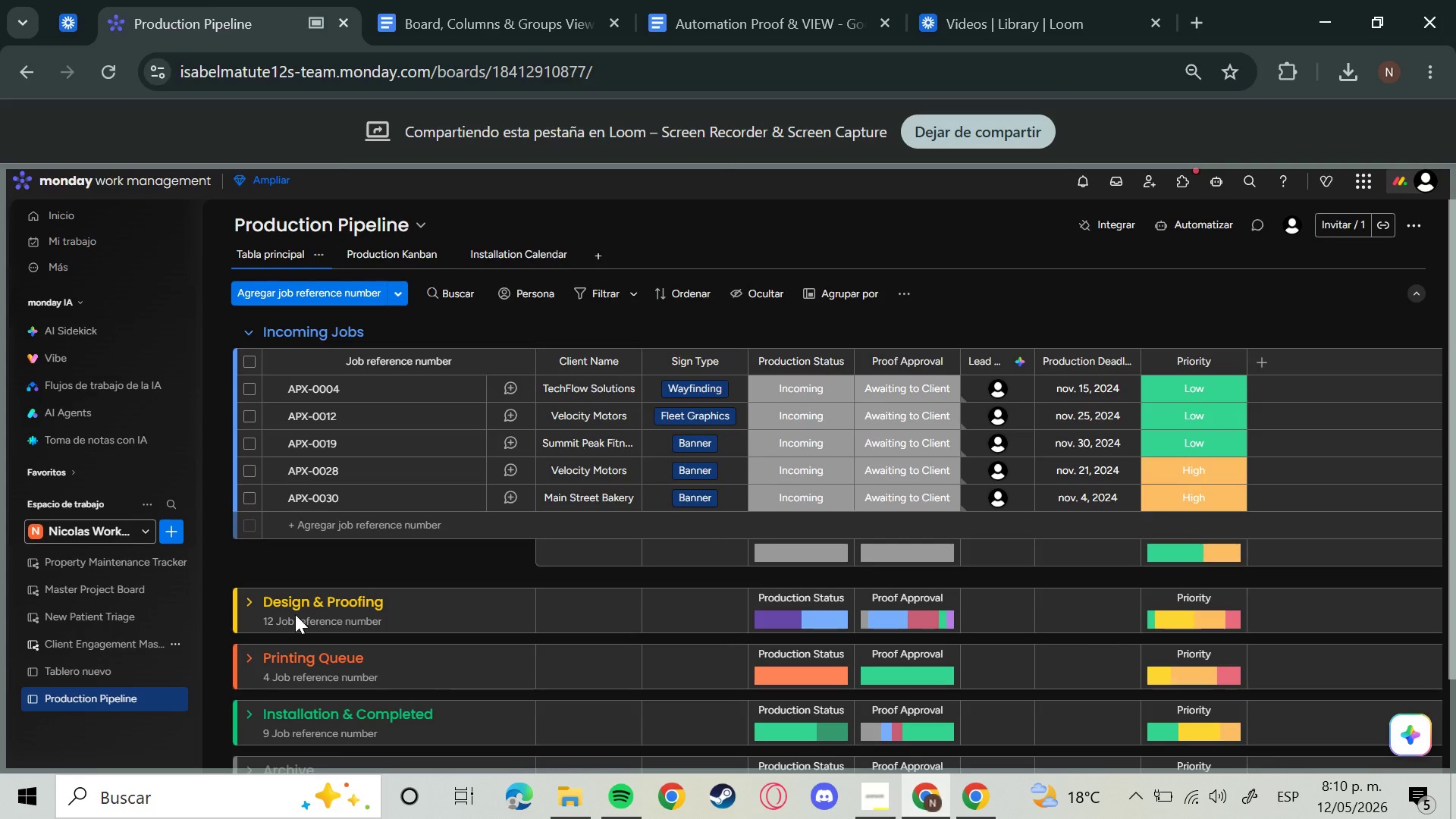 
left_click_drag(start_coordinate=[359, 532], to_coordinate=[358, 517])
 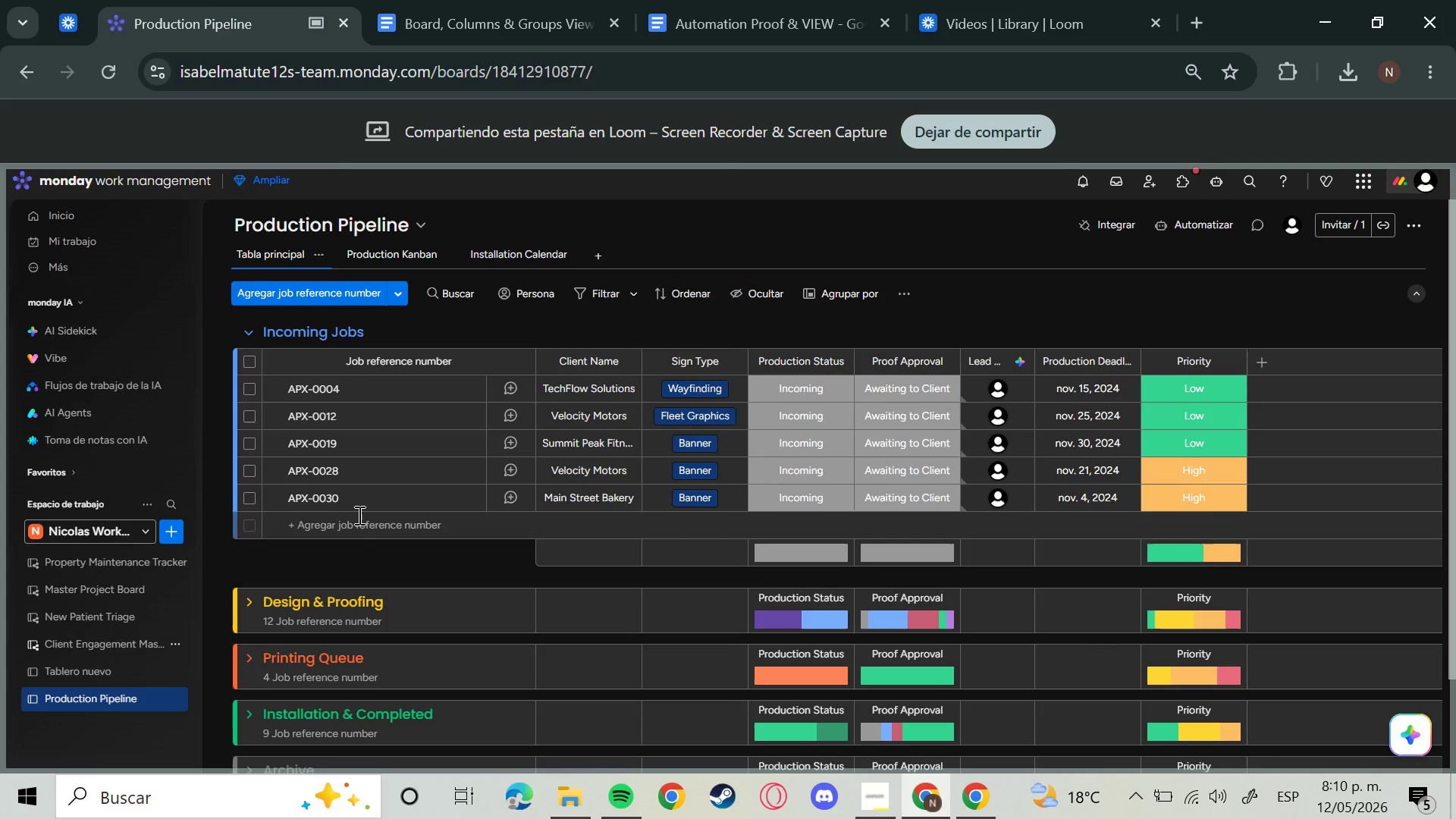 
double_click([358, 515])
 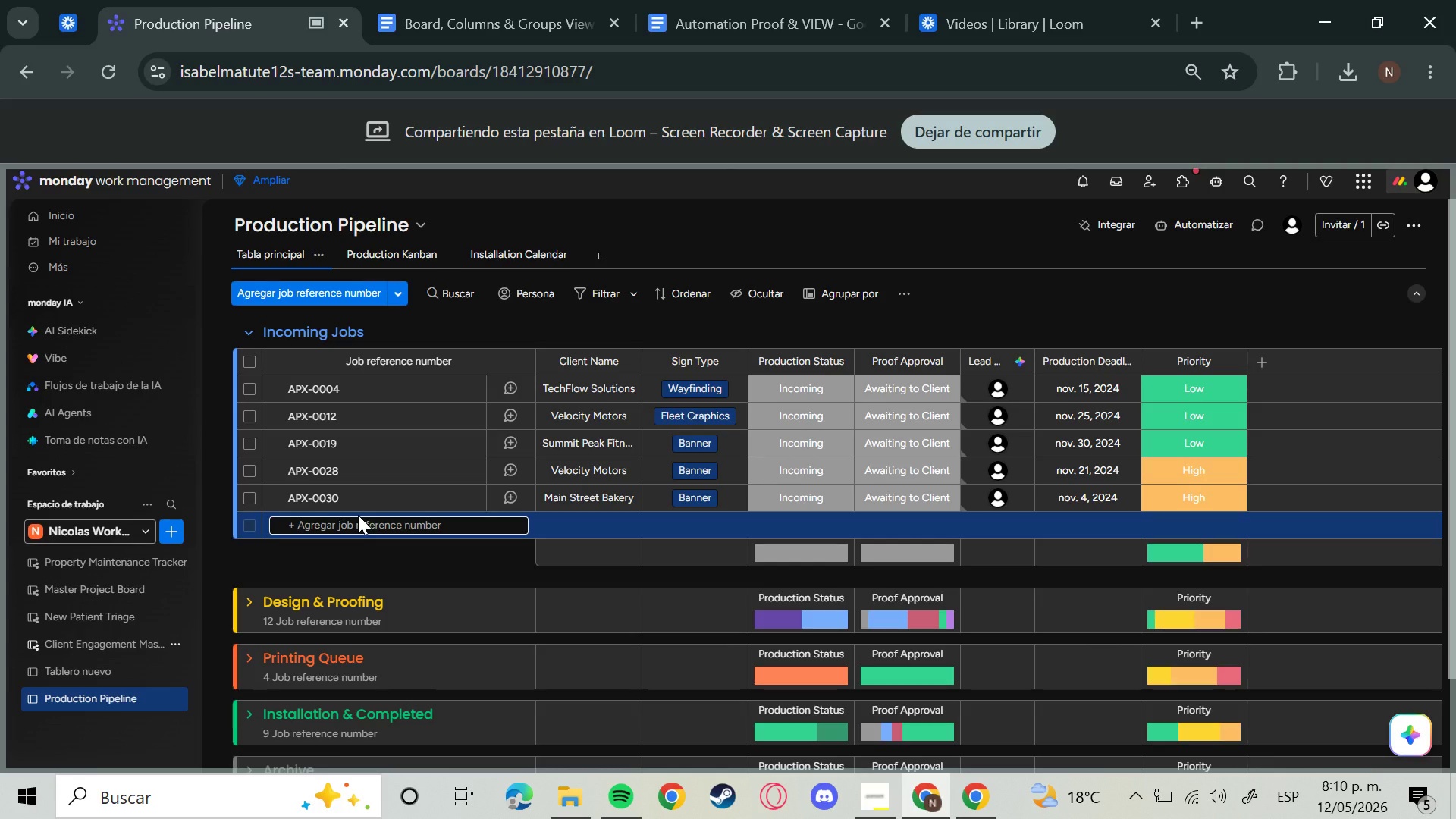 
type(Test=)
key(Backspace)
 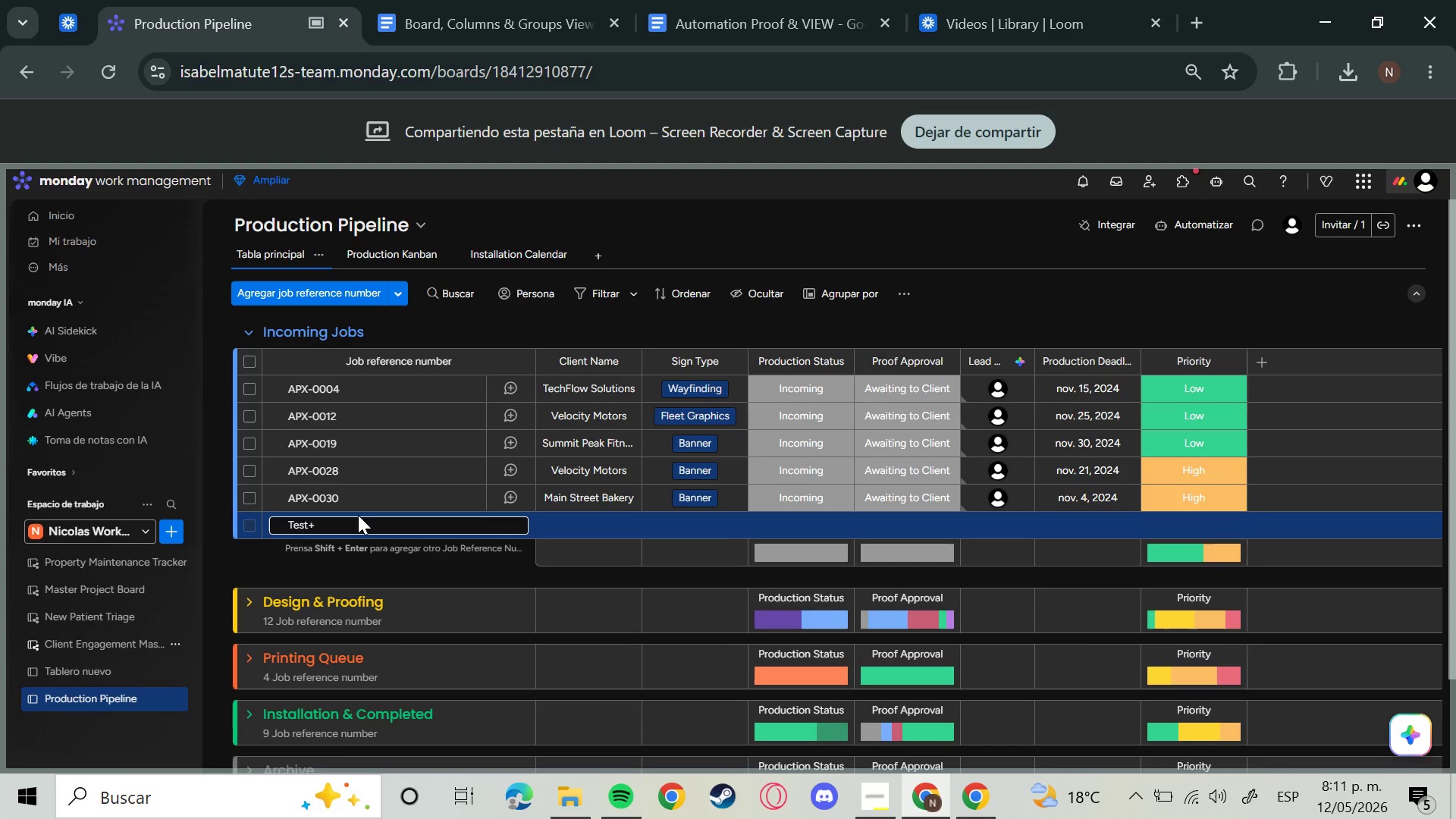 
key(Enter)
 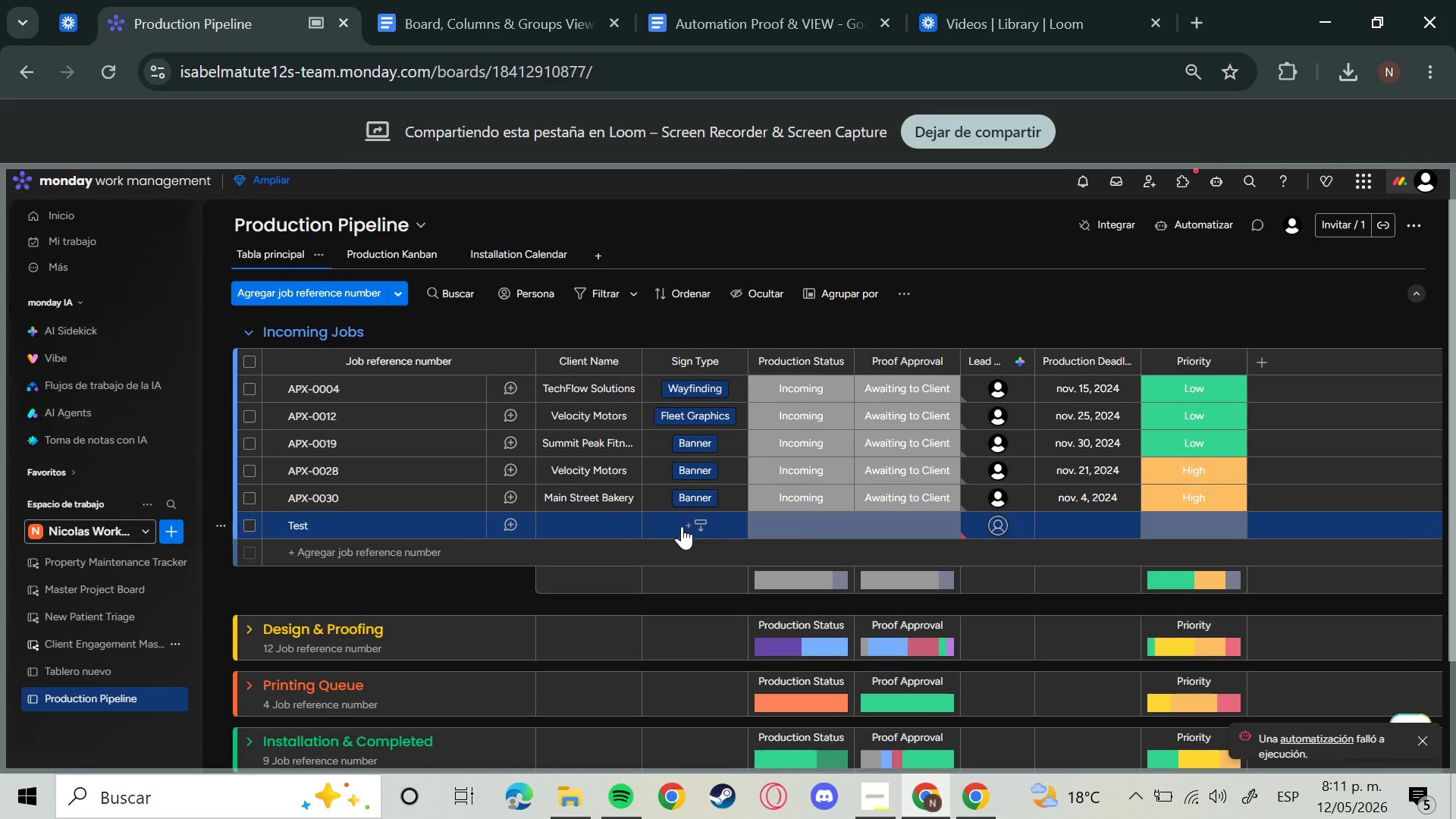 
wait(7.97)
 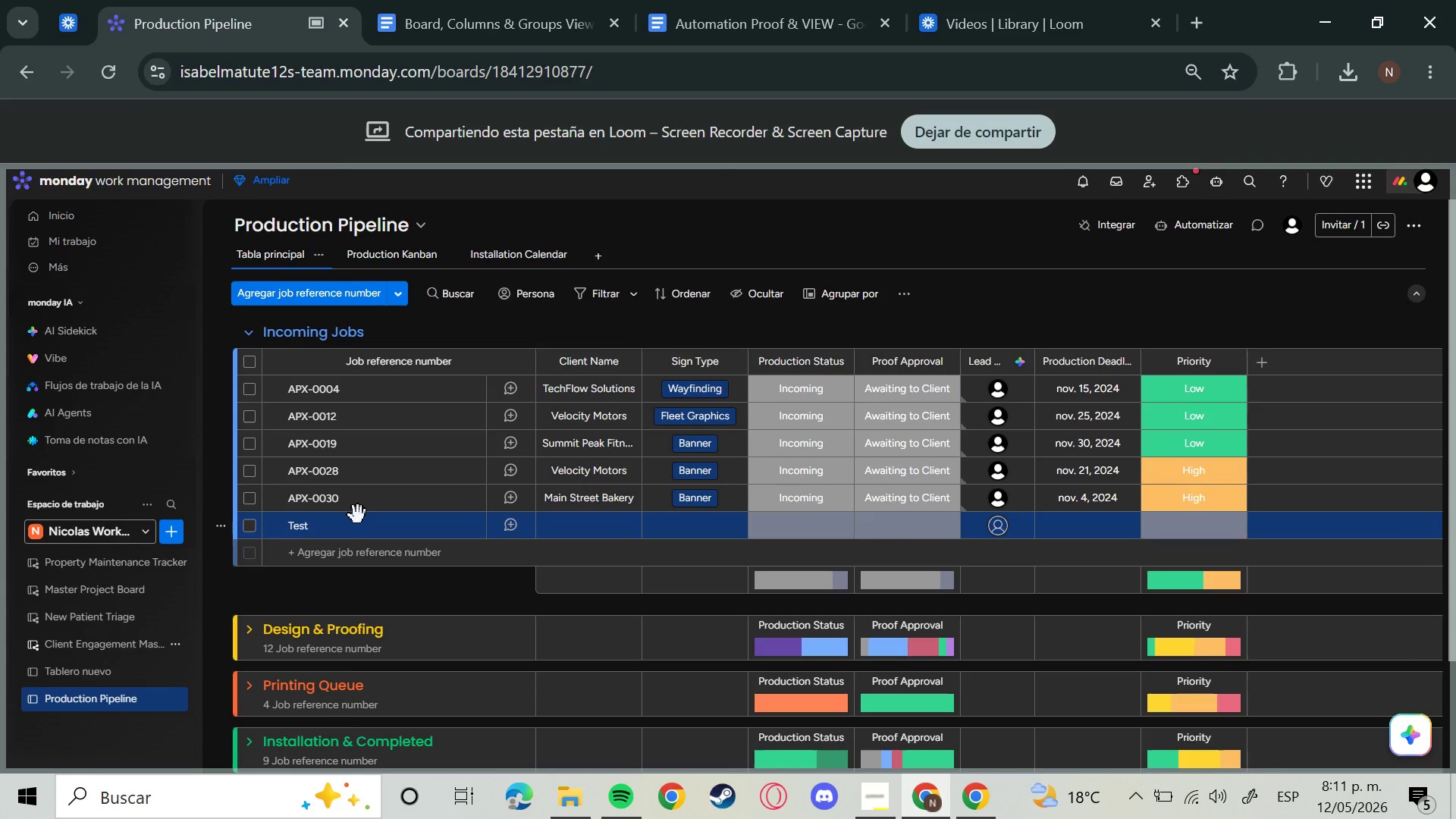 
left_click([921, 522])
 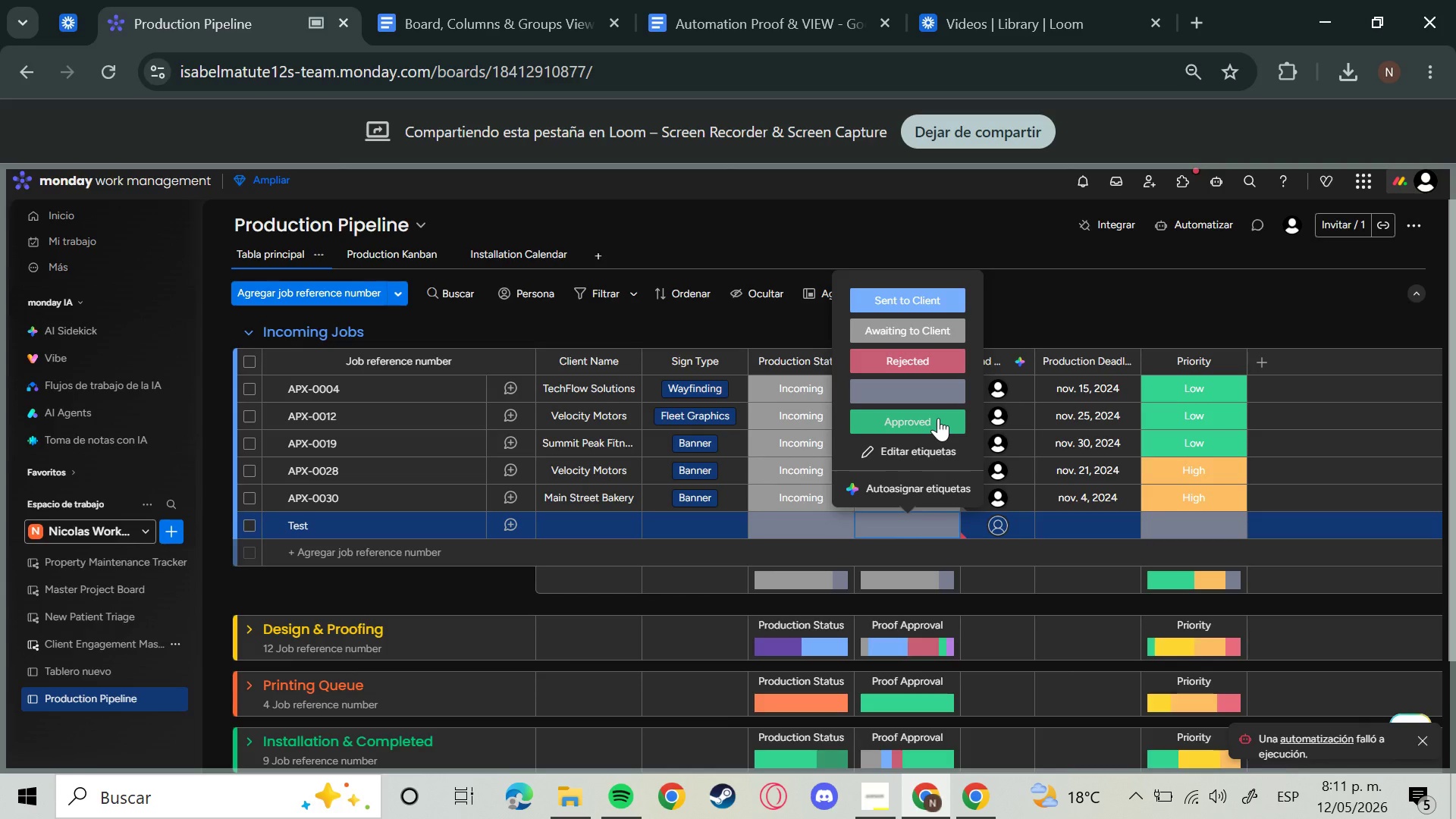 
left_click([938, 418])
 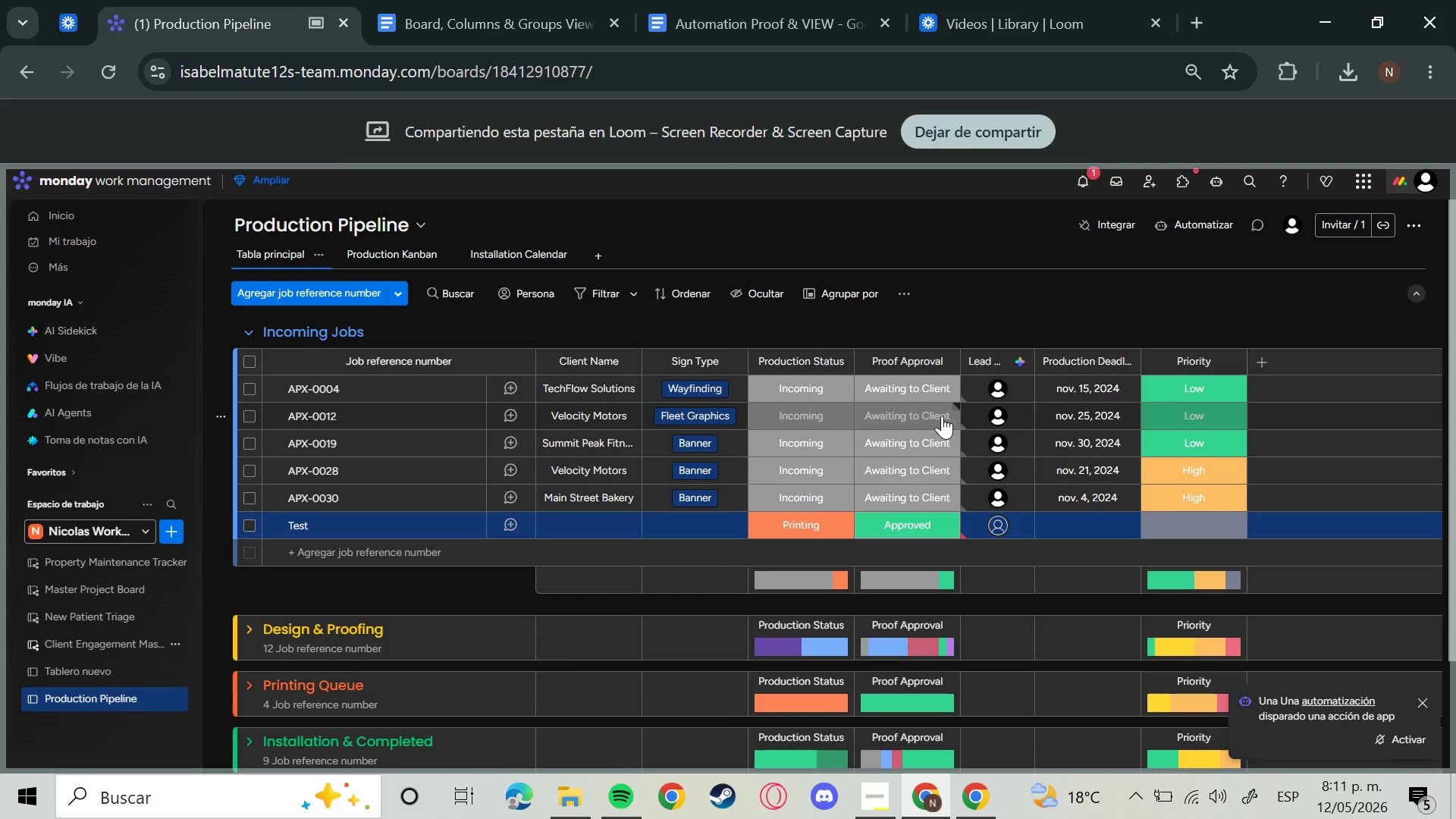 
wait(13.08)
 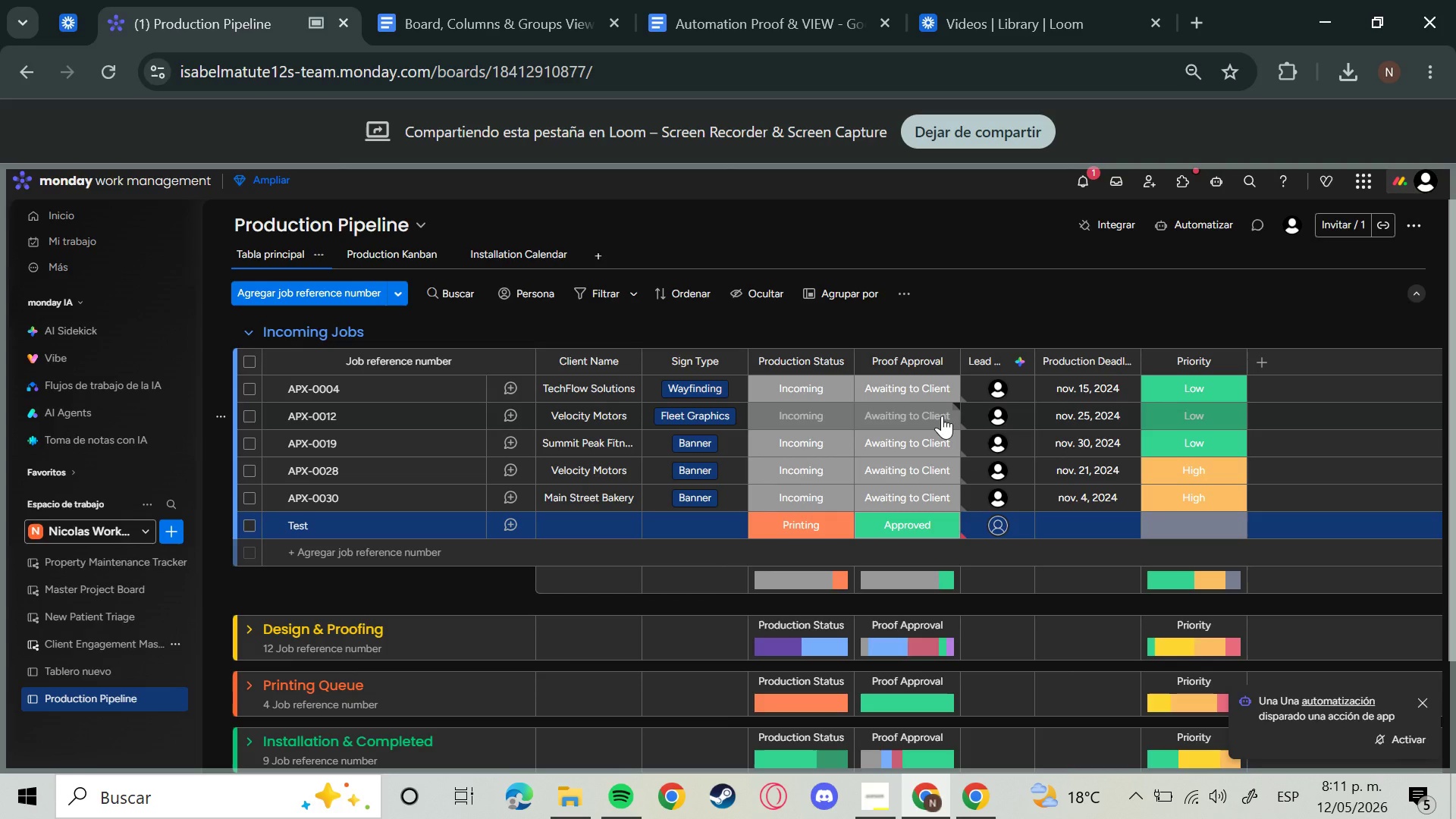 
left_click([924, 524])
 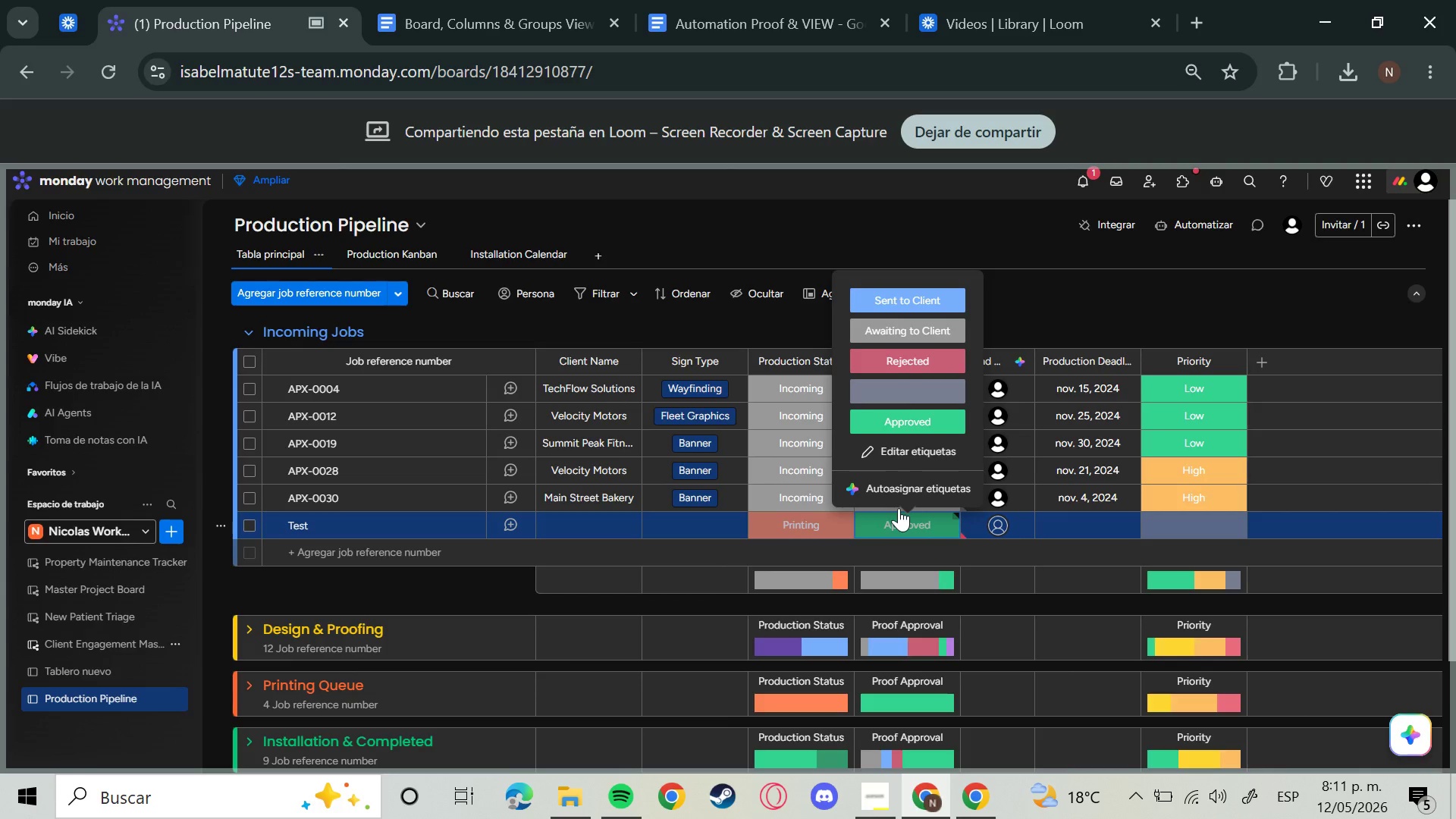 
left_click([915, 362])
 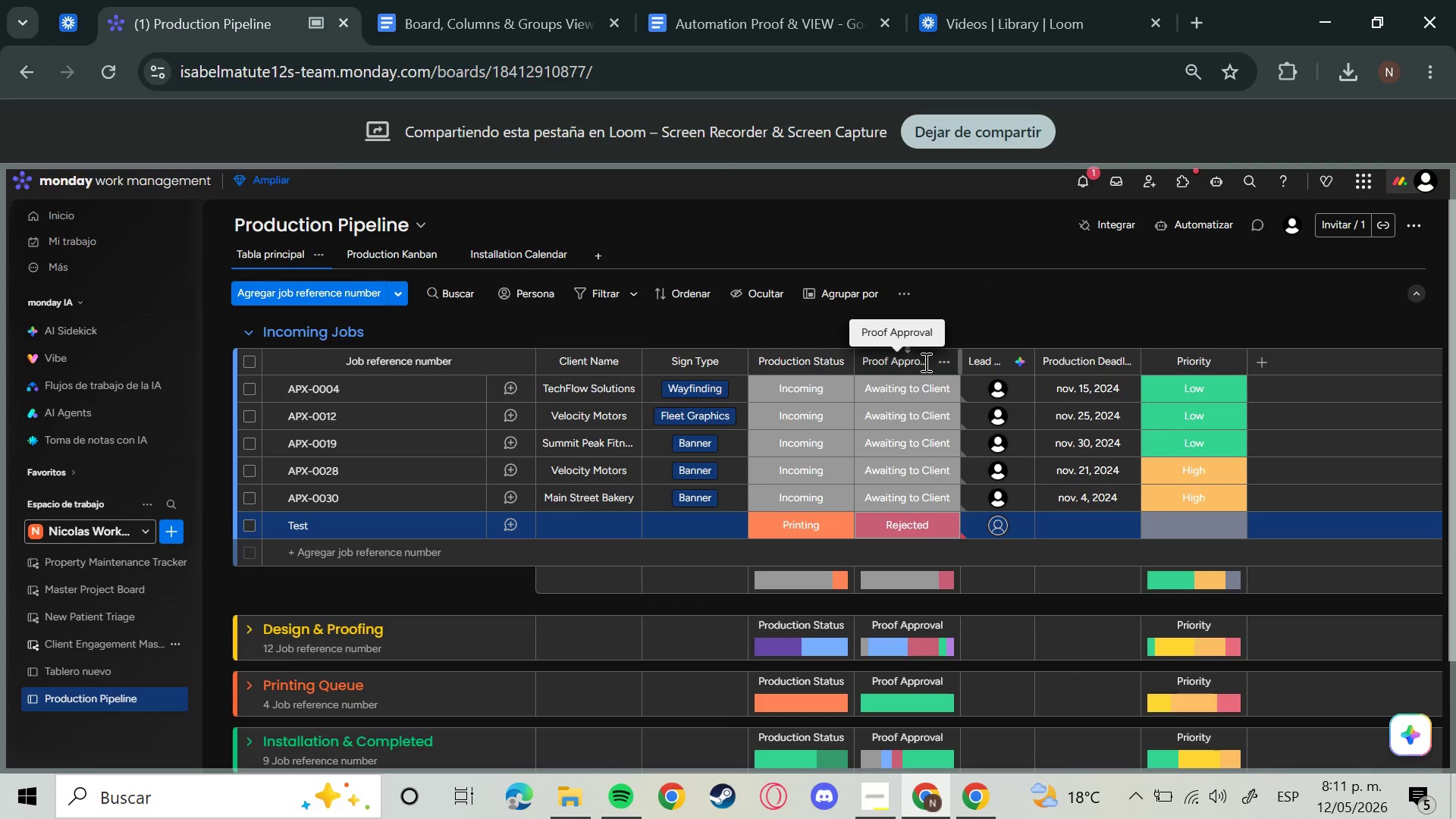 
mouse_move([1050, 352])
 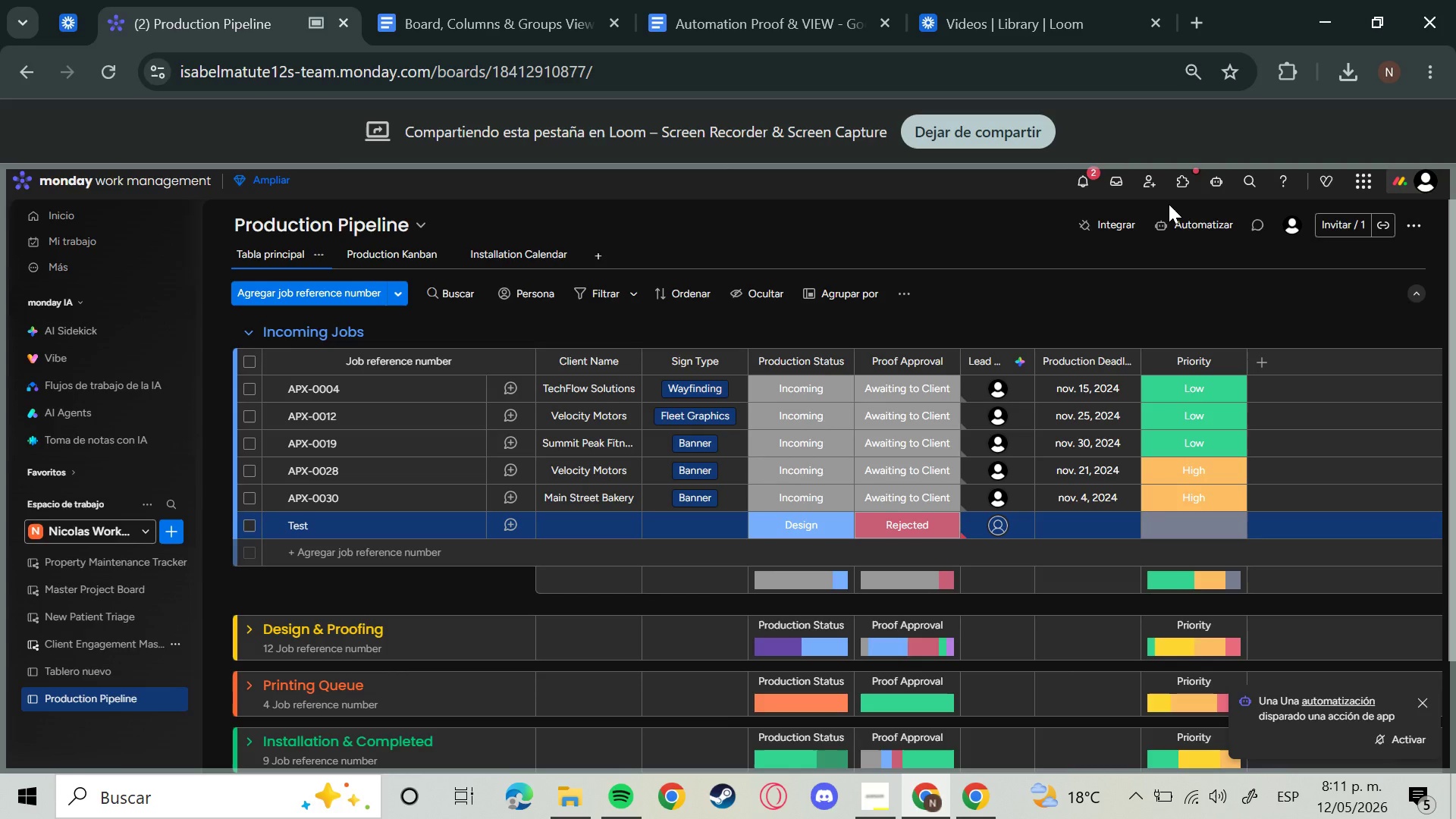 
left_click([1091, 185])
 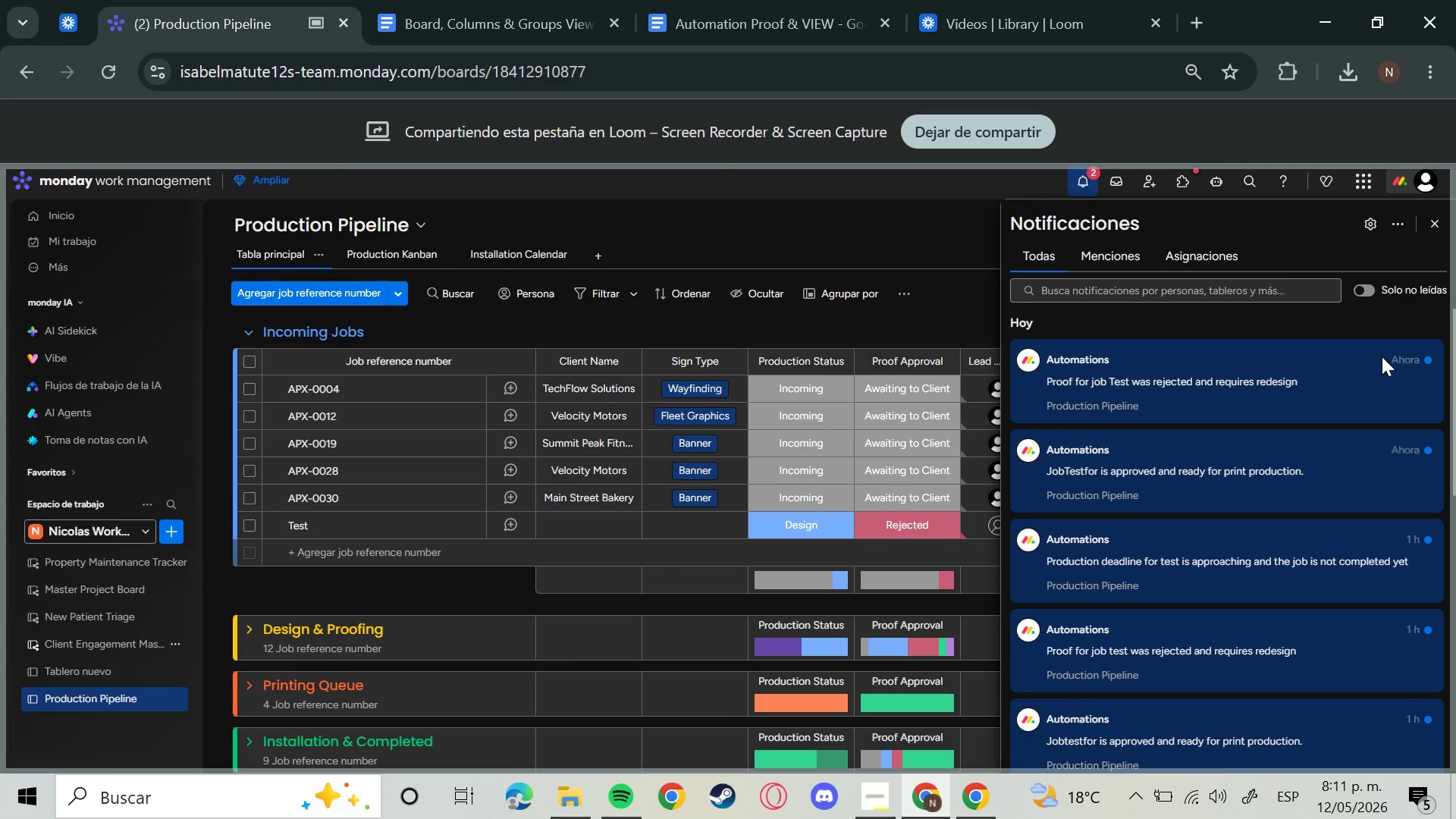 
wait(5.03)
 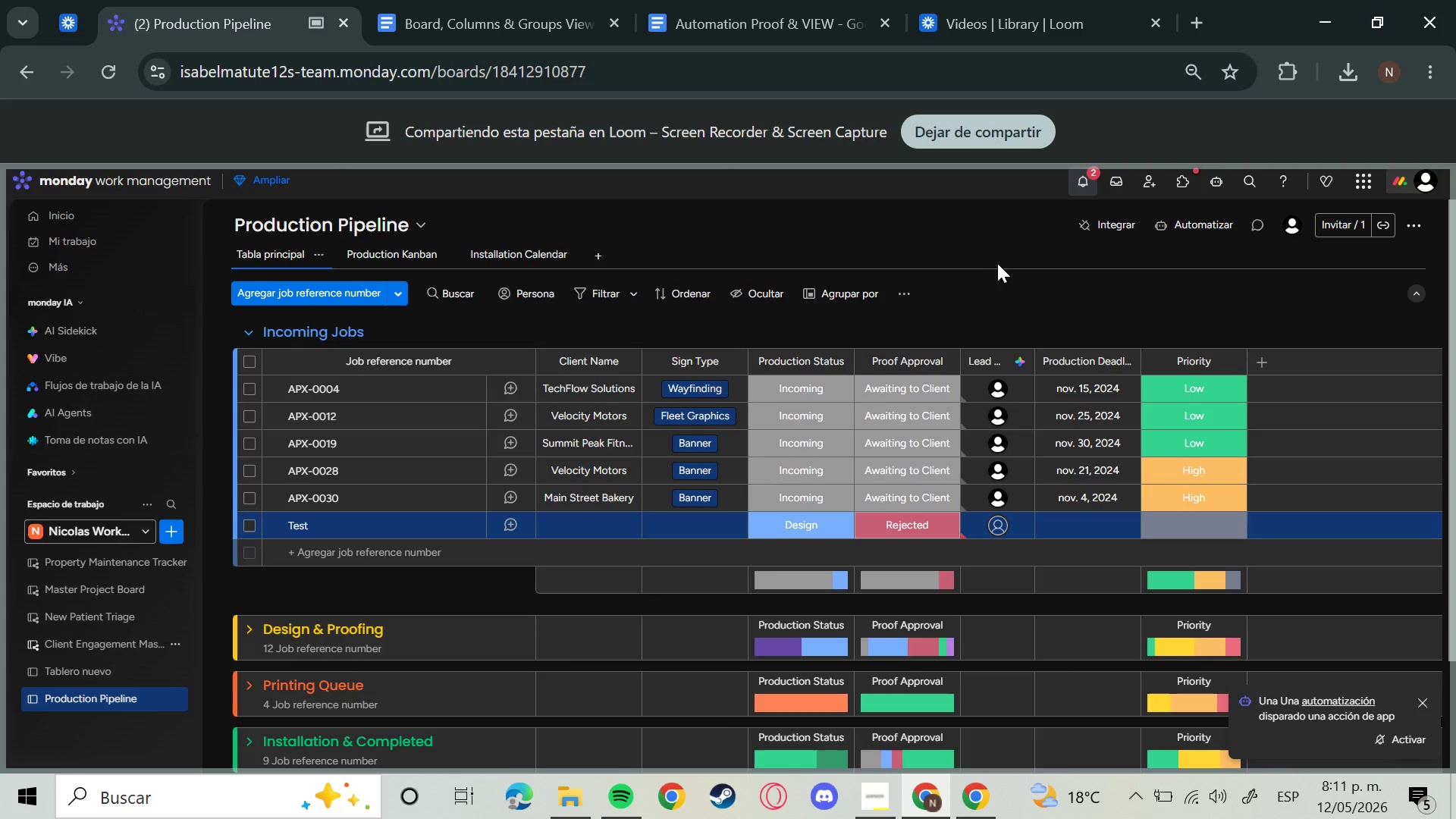 
left_click([1076, 180])
 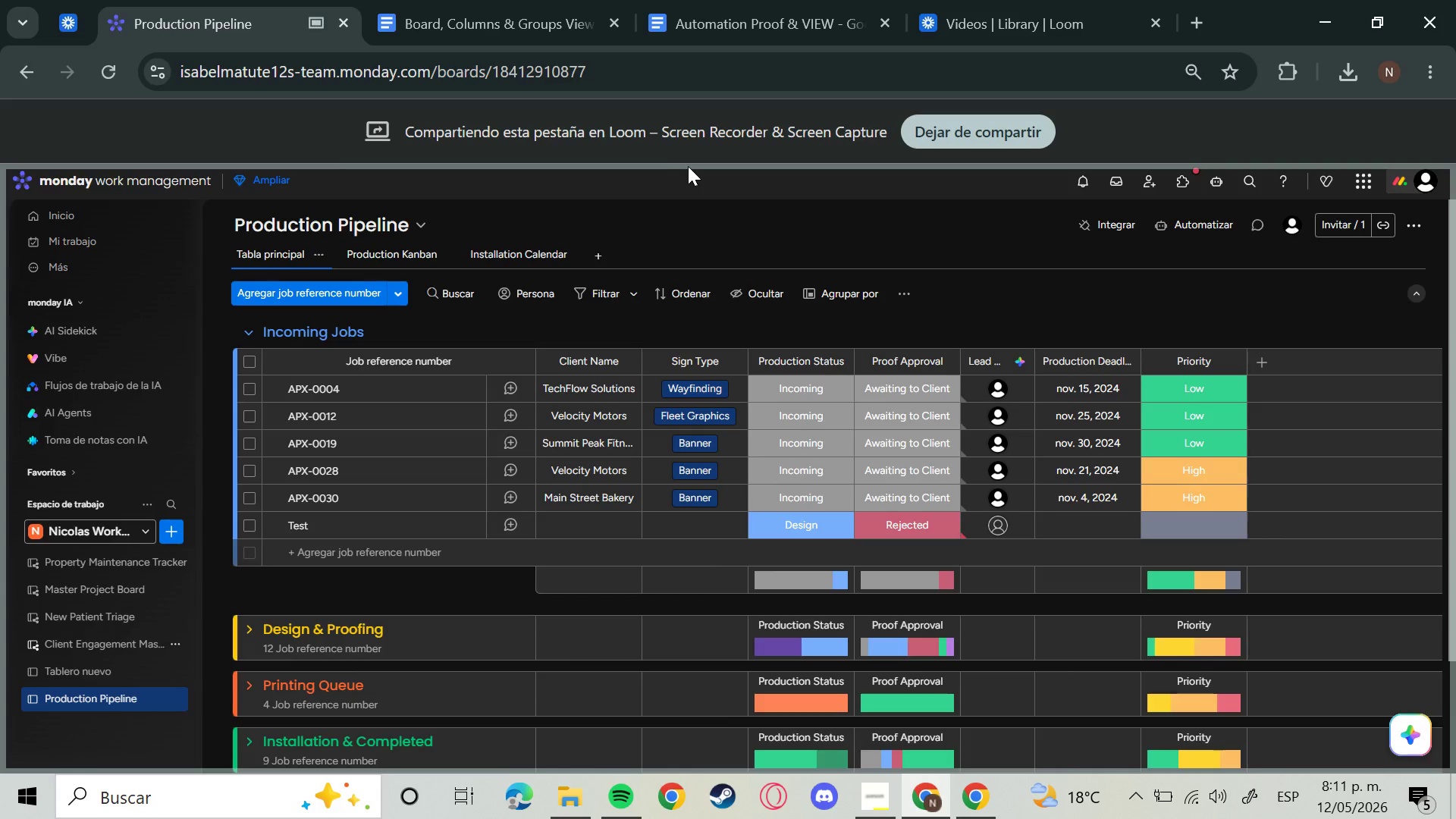 
wait(5.75)
 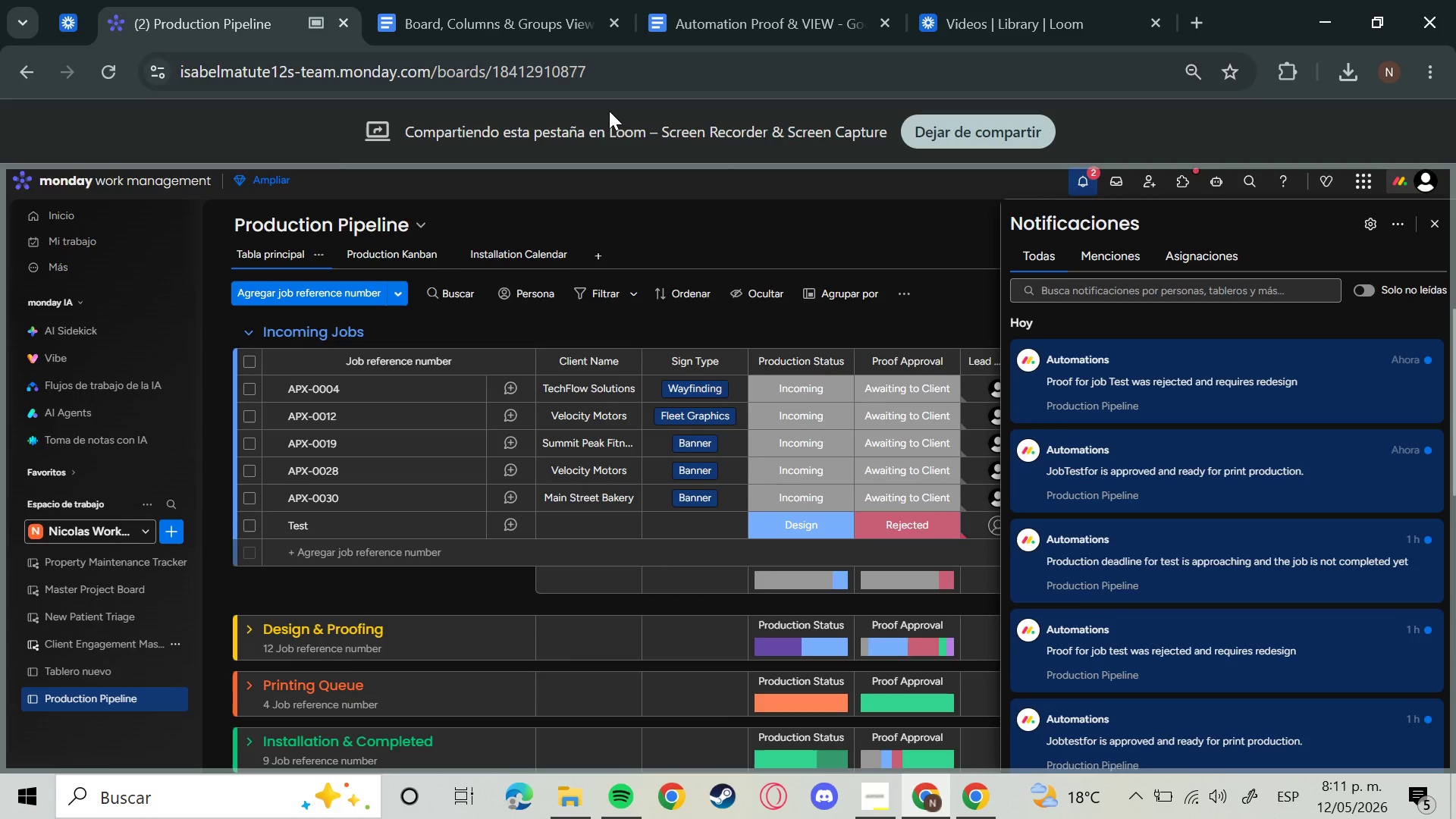 
left_click([981, 140])
 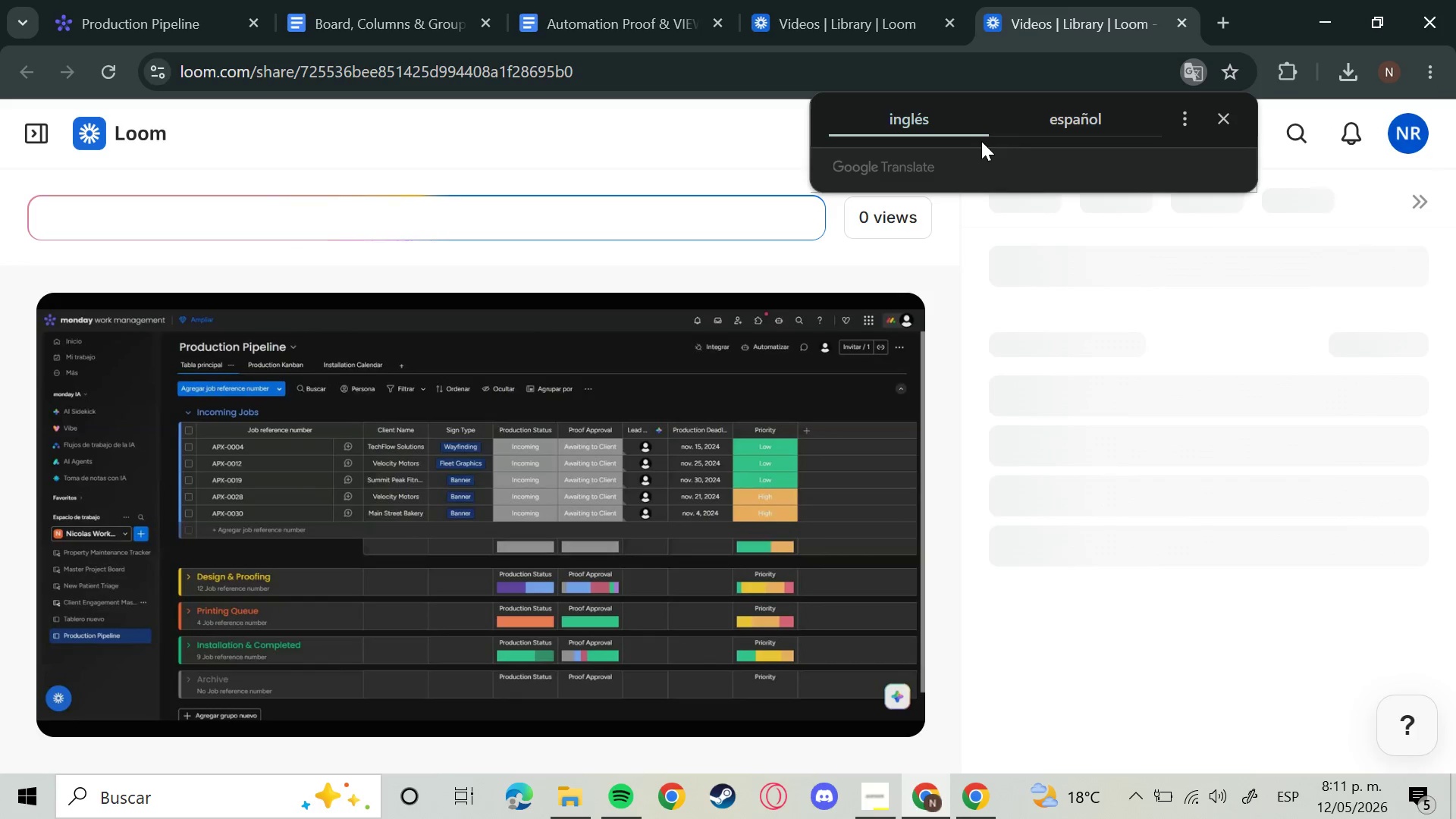 
wait(13.95)
 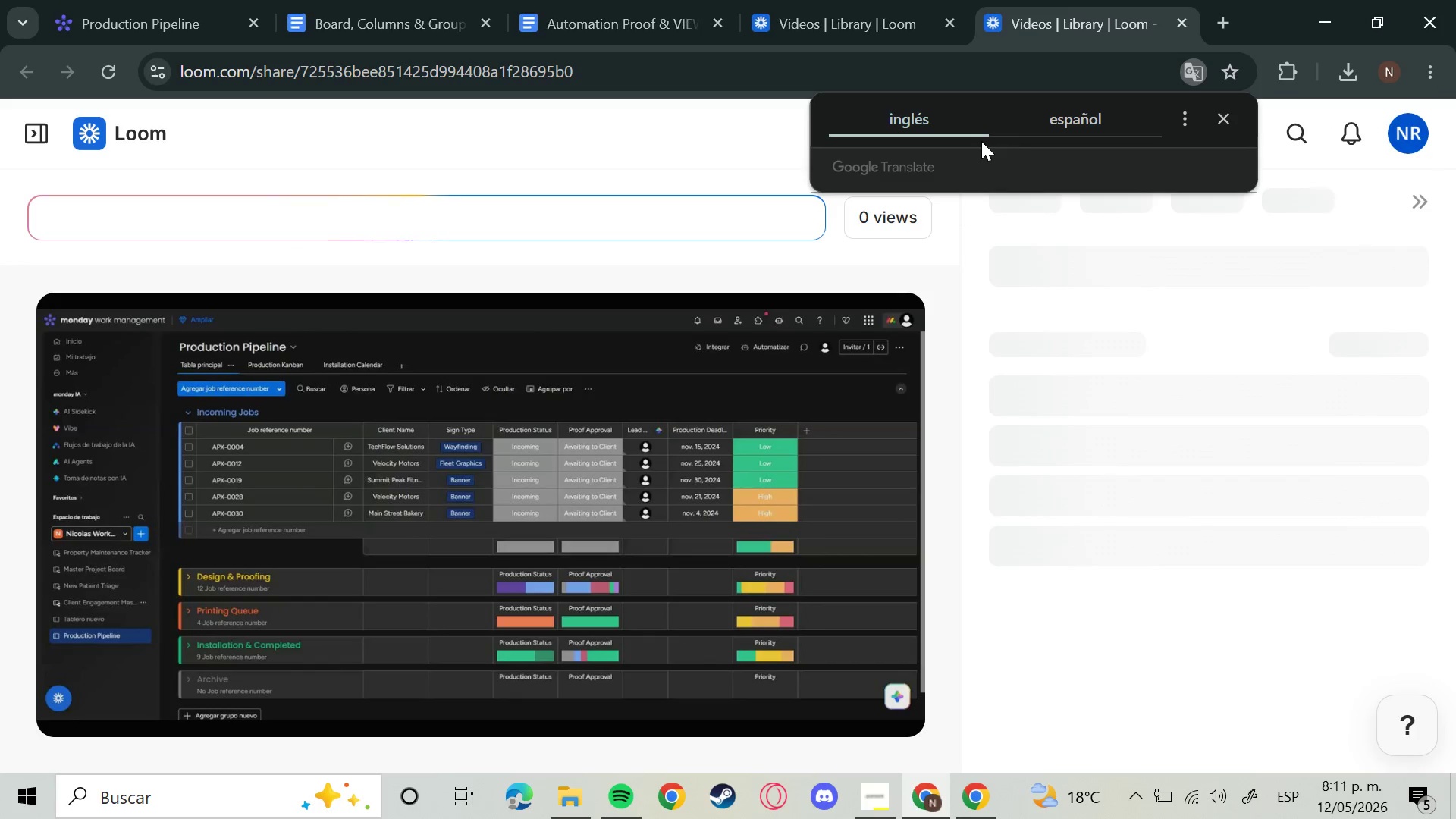 
left_click([1213, 128])
 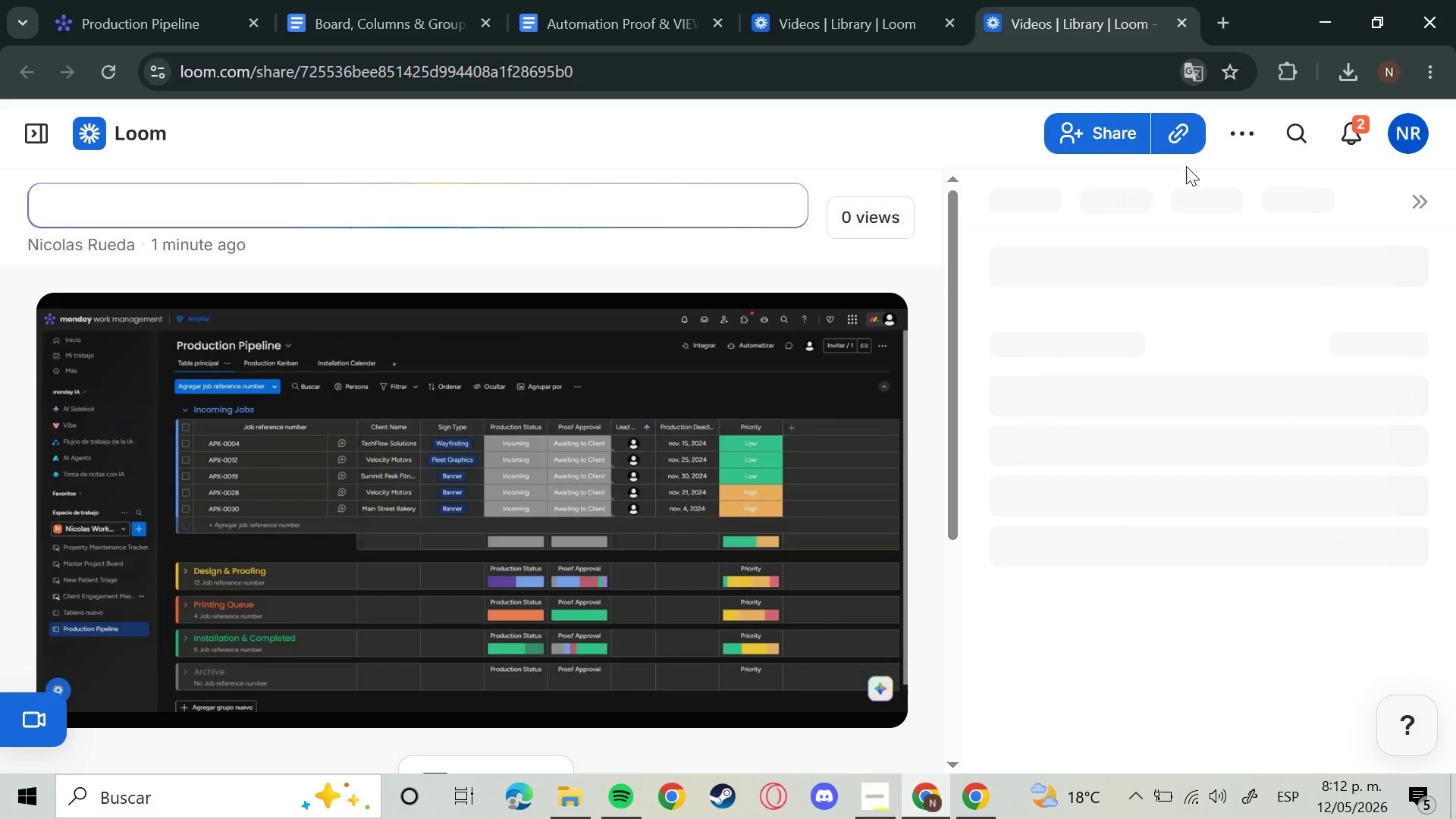 
mouse_move([1197, 181])
 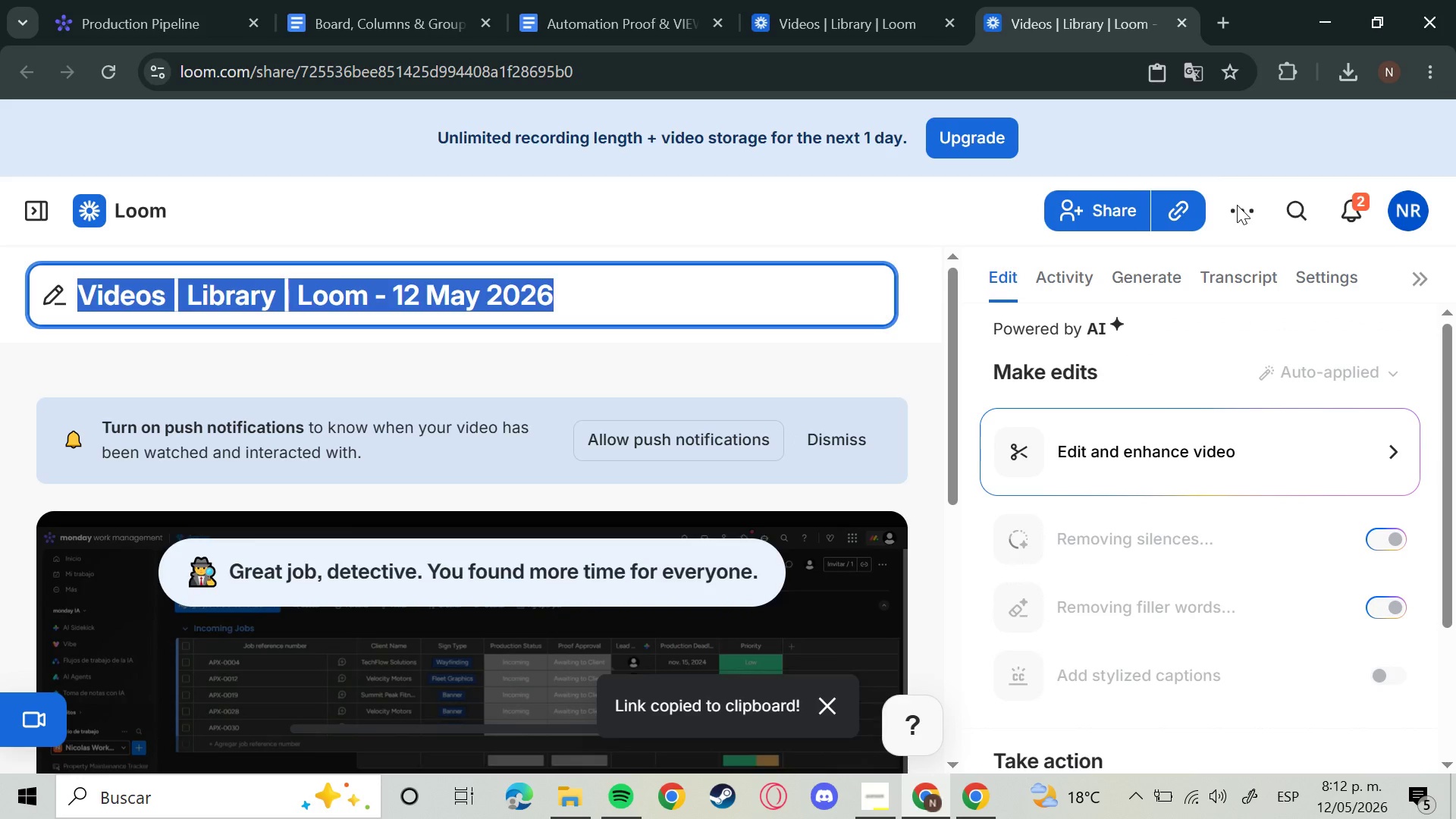 
left_click([1237, 205])
 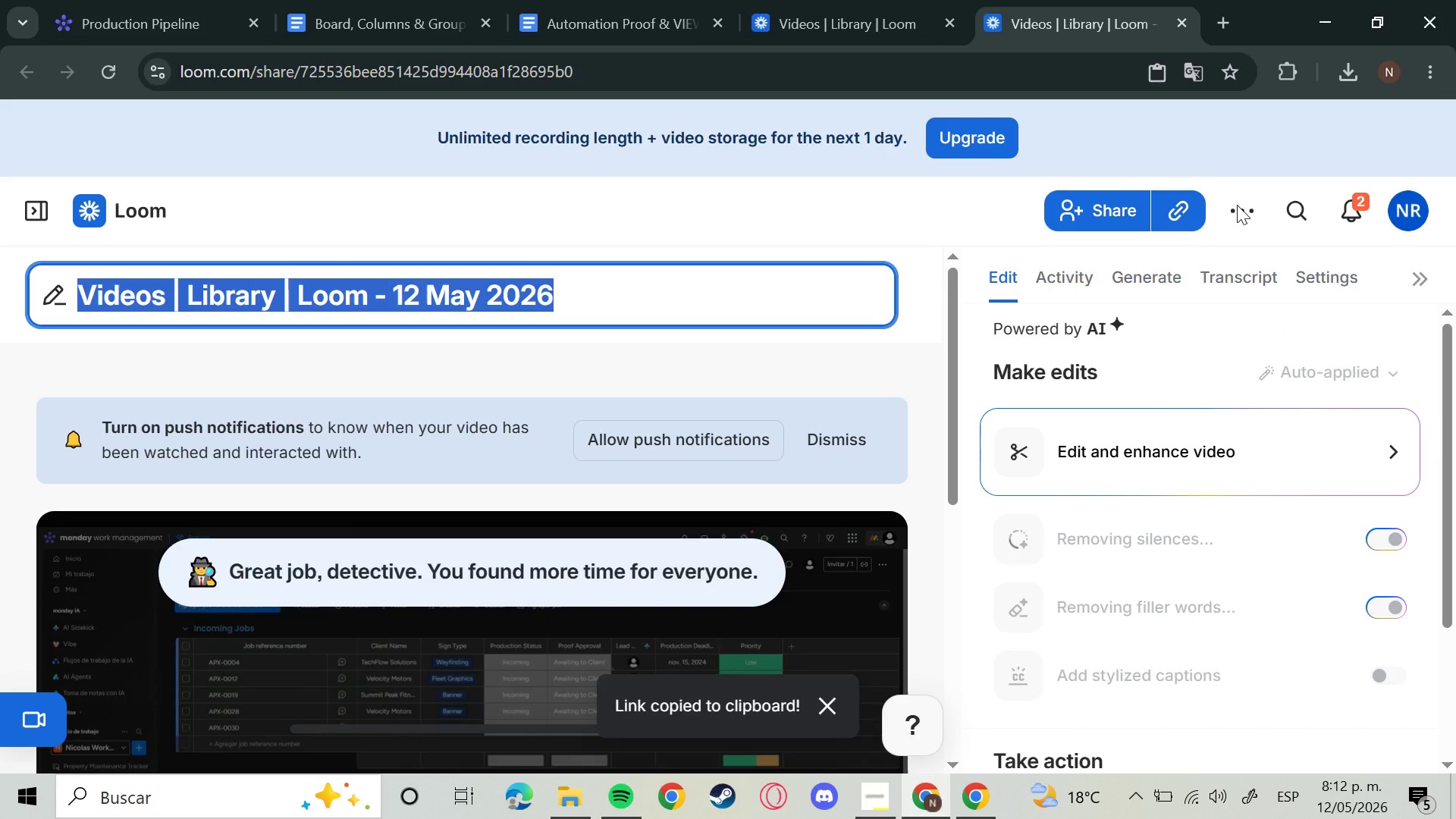 
mouse_move([1245, 215])
 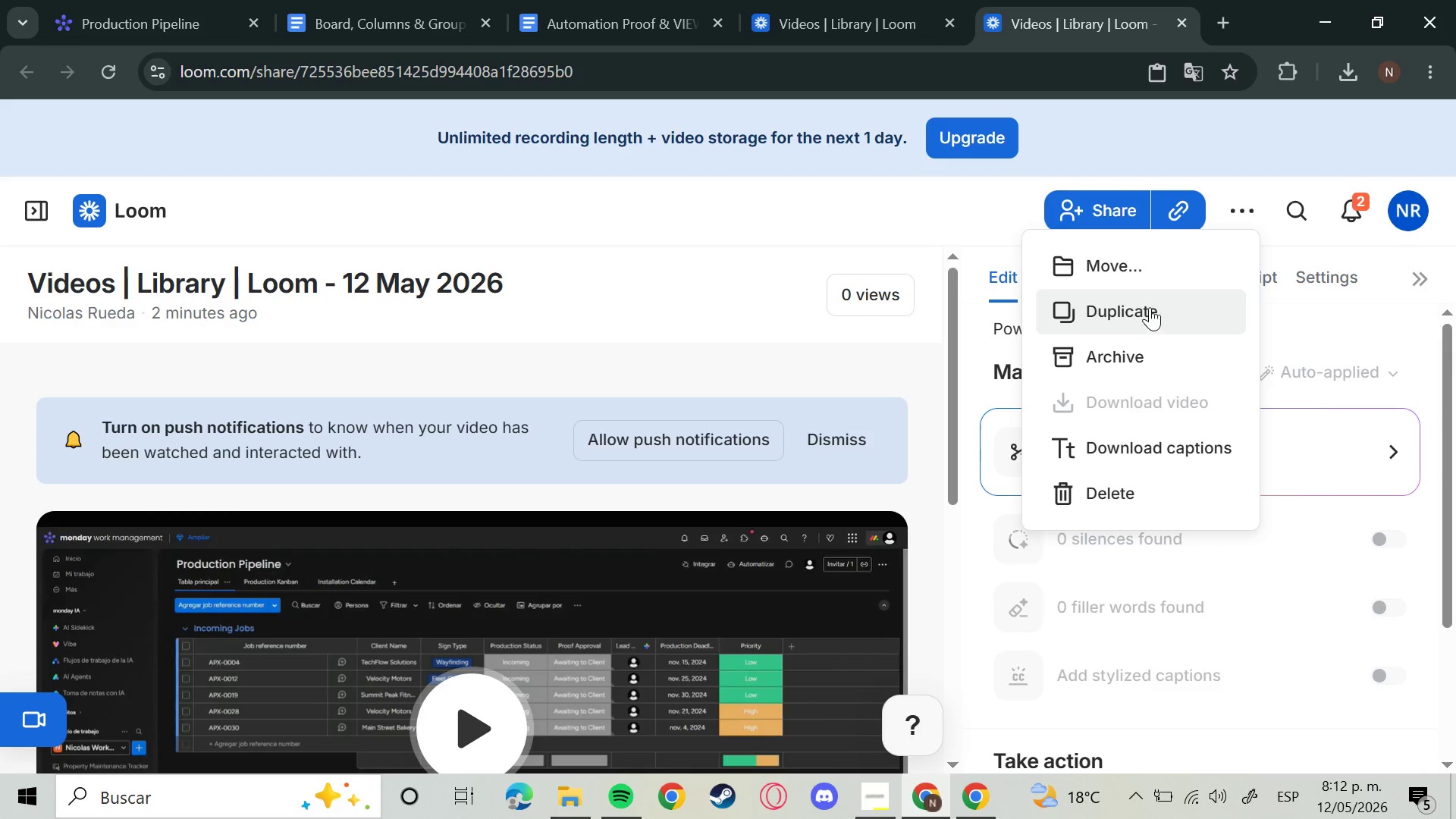 
scroll: coordinate [877, 435], scroll_direction: down, amount: 7.0
 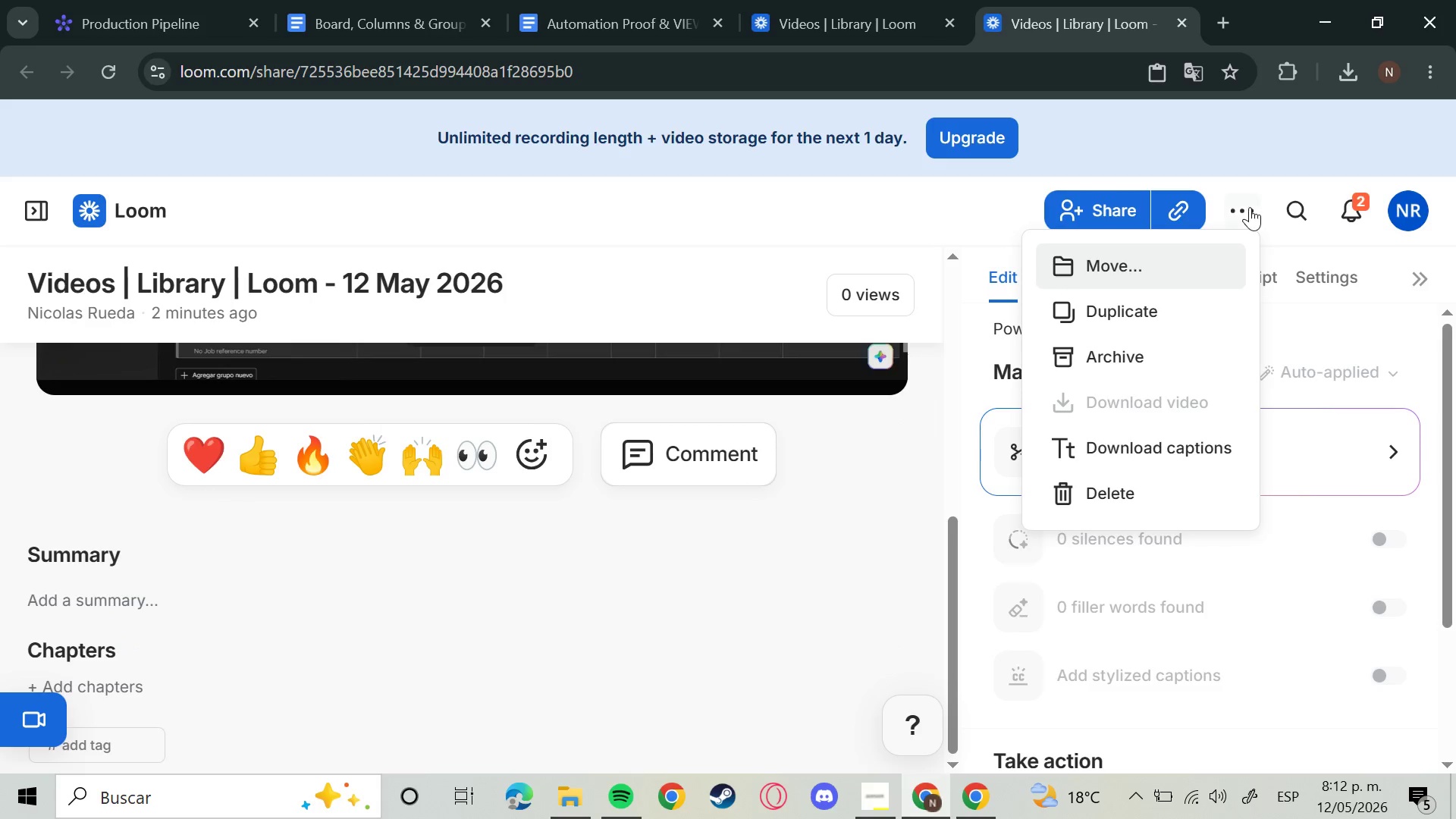 
left_click([1250, 207])
 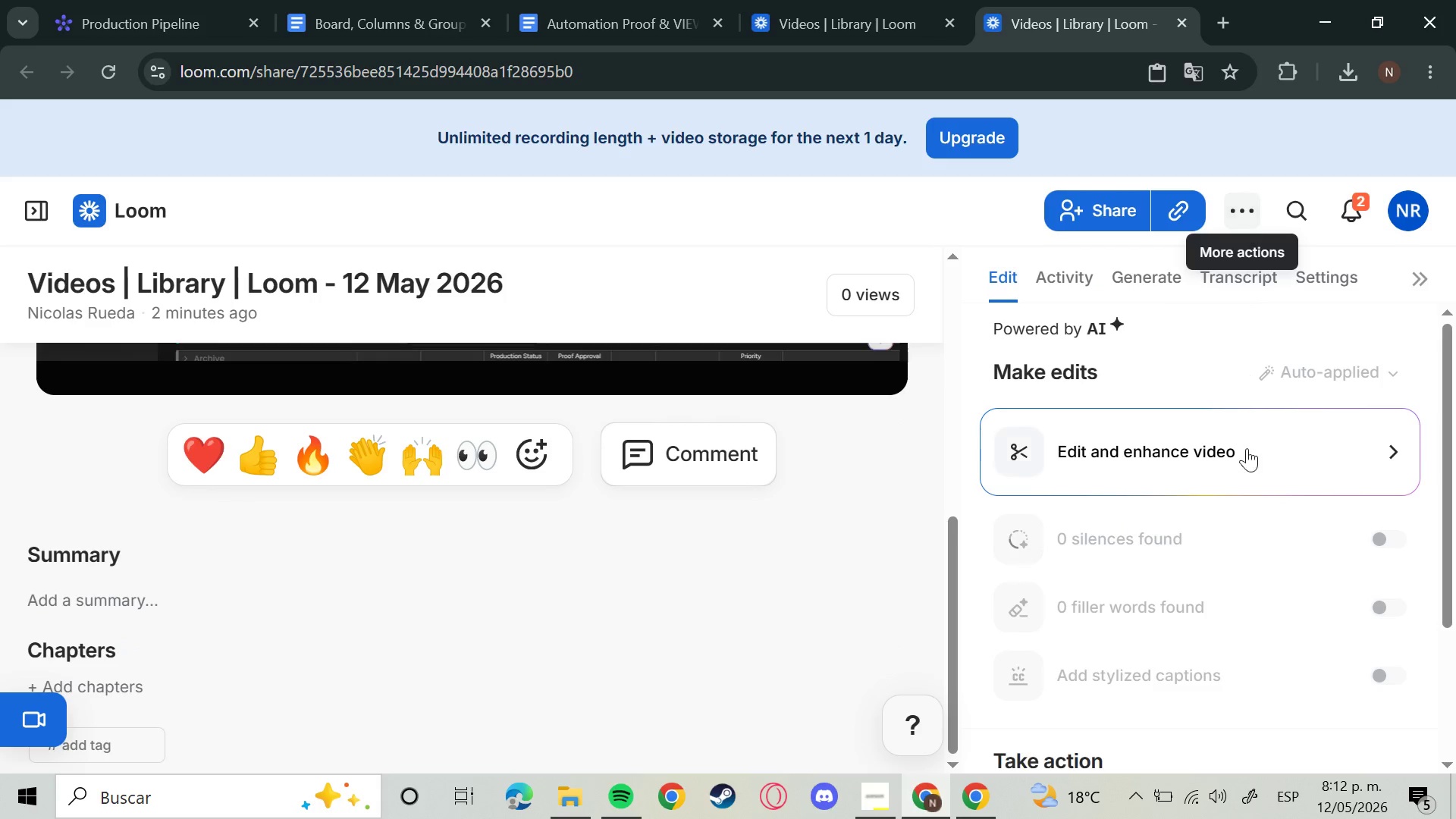 
scroll: coordinate [1238, 448], scroll_direction: up, amount: 7.0
 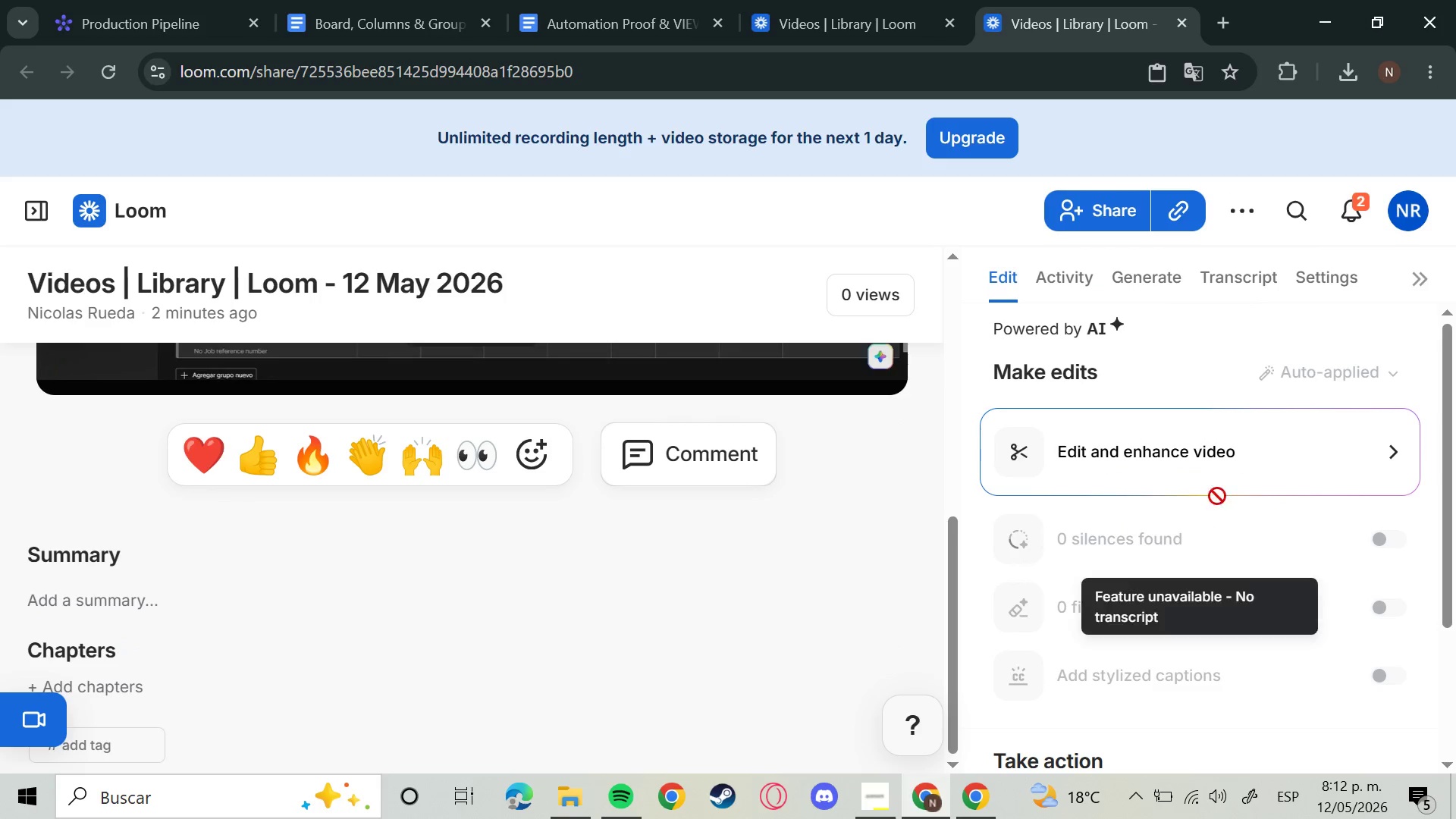 
left_click_drag(start_coordinate=[1249, 438], to_coordinate=[1248, 422])
 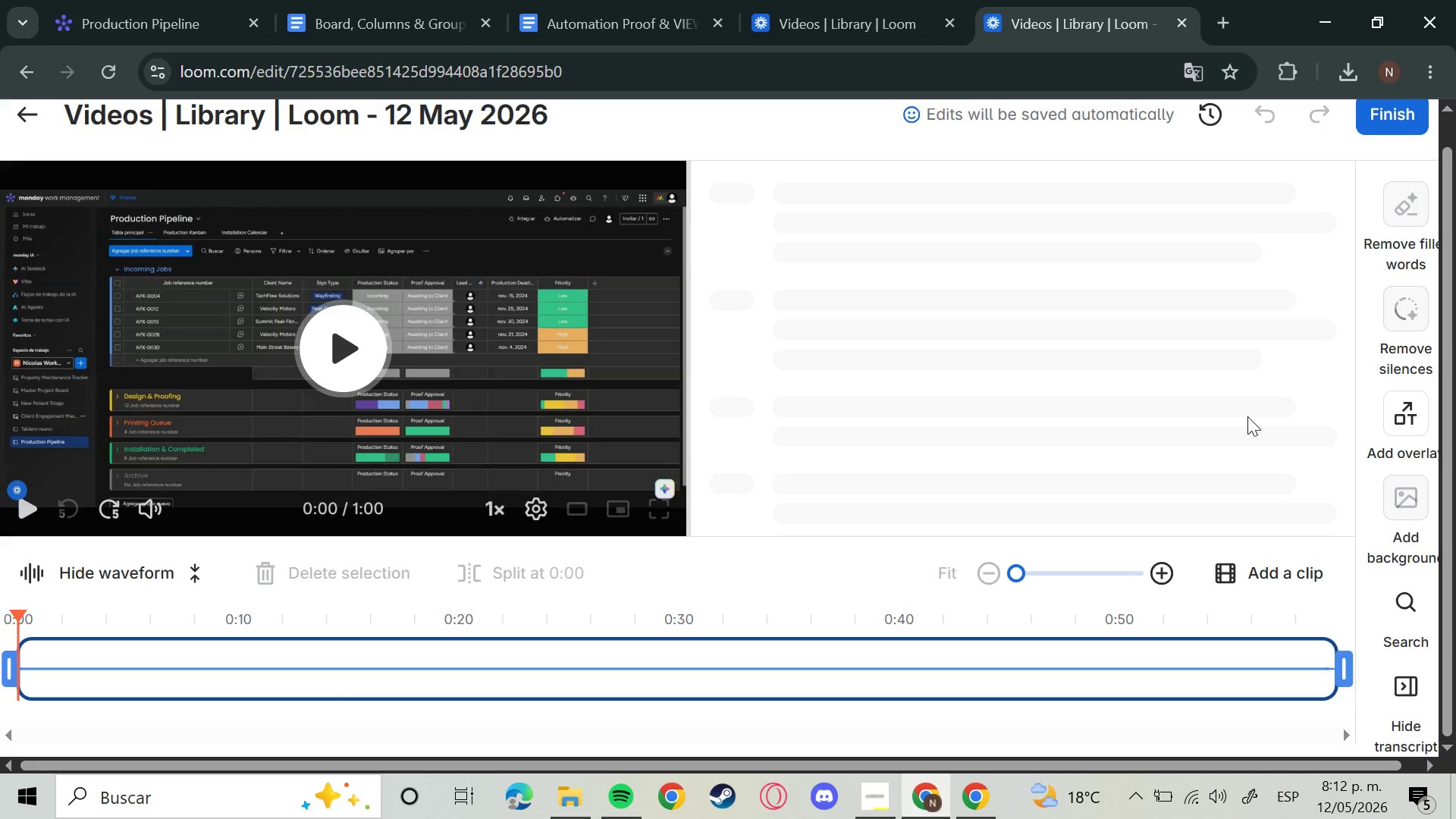 
wait(7.41)
 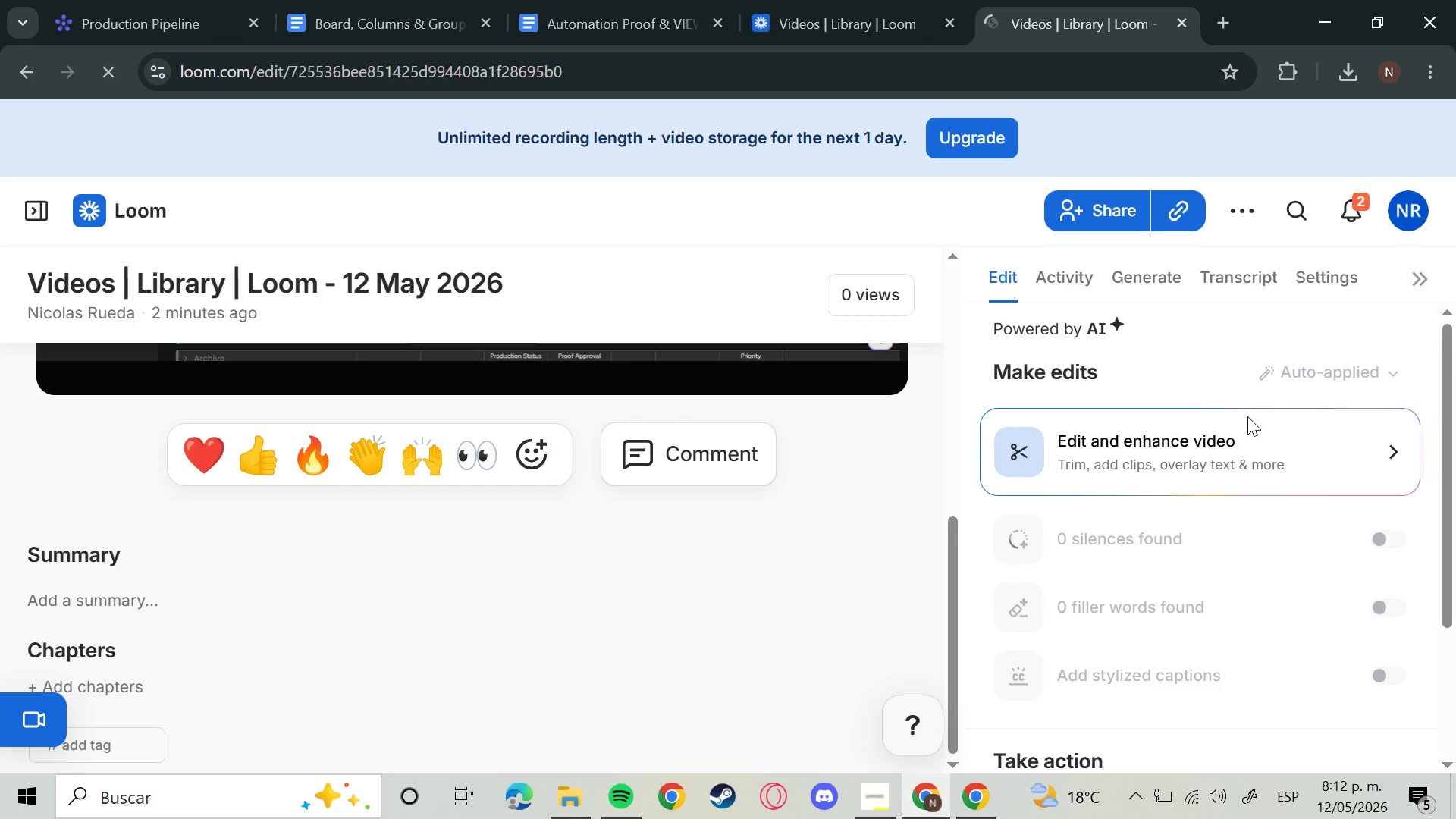 
left_click([340, 378])
 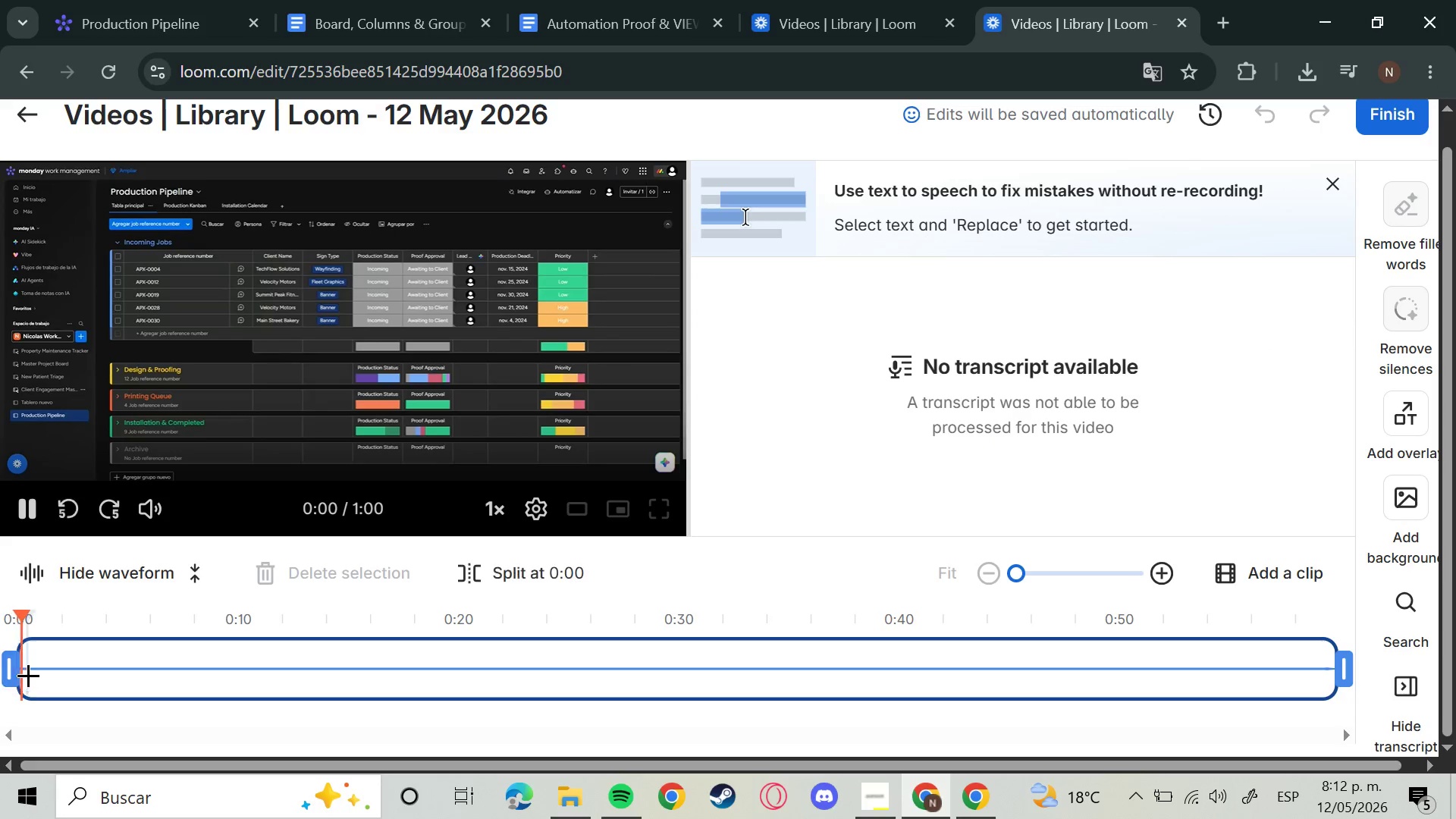 
left_click_drag(start_coordinate=[19, 674], to_coordinate=[137, 661])
 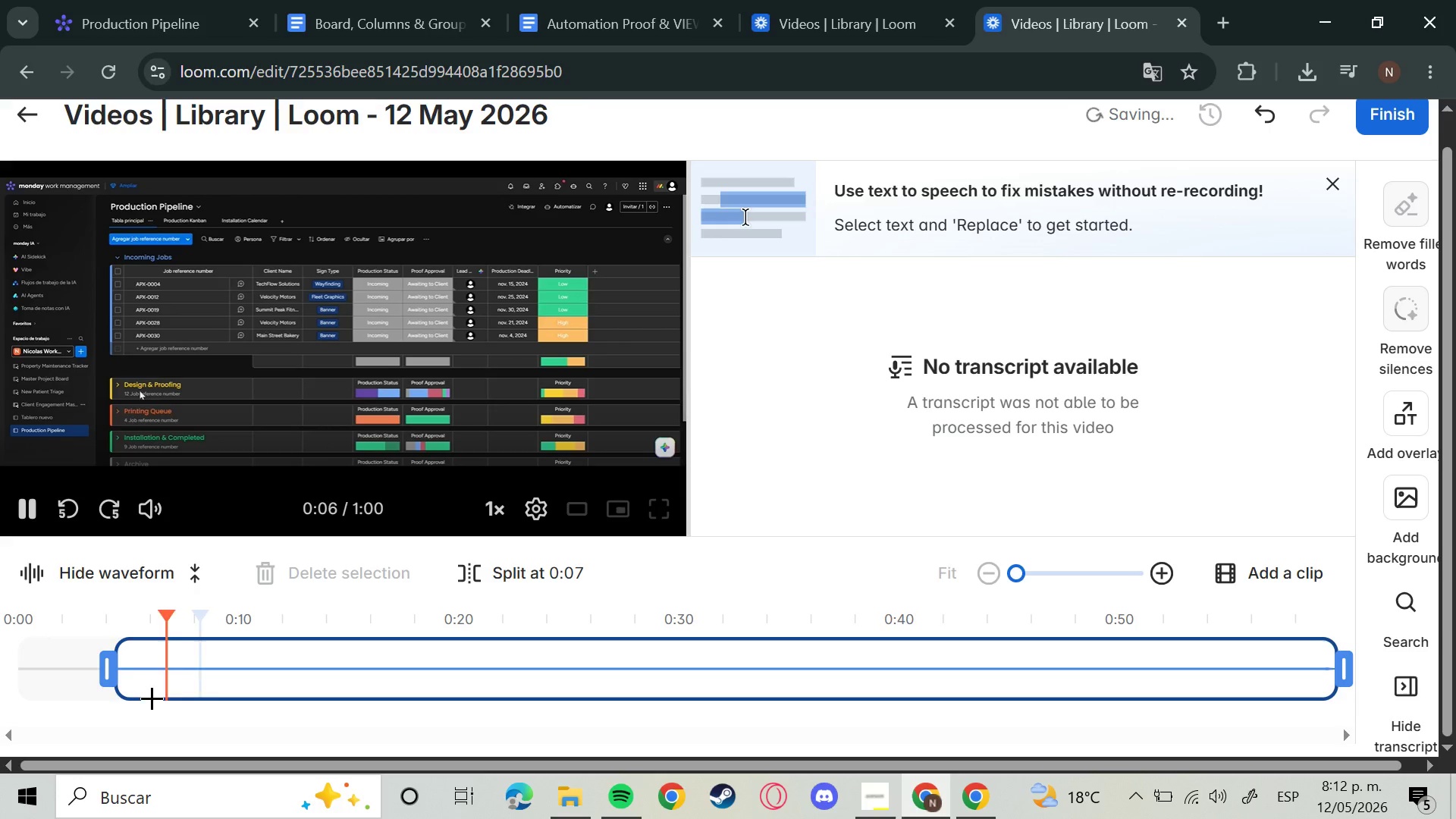 
left_click_drag(start_coordinate=[122, 677], to_coordinate=[209, 678])
 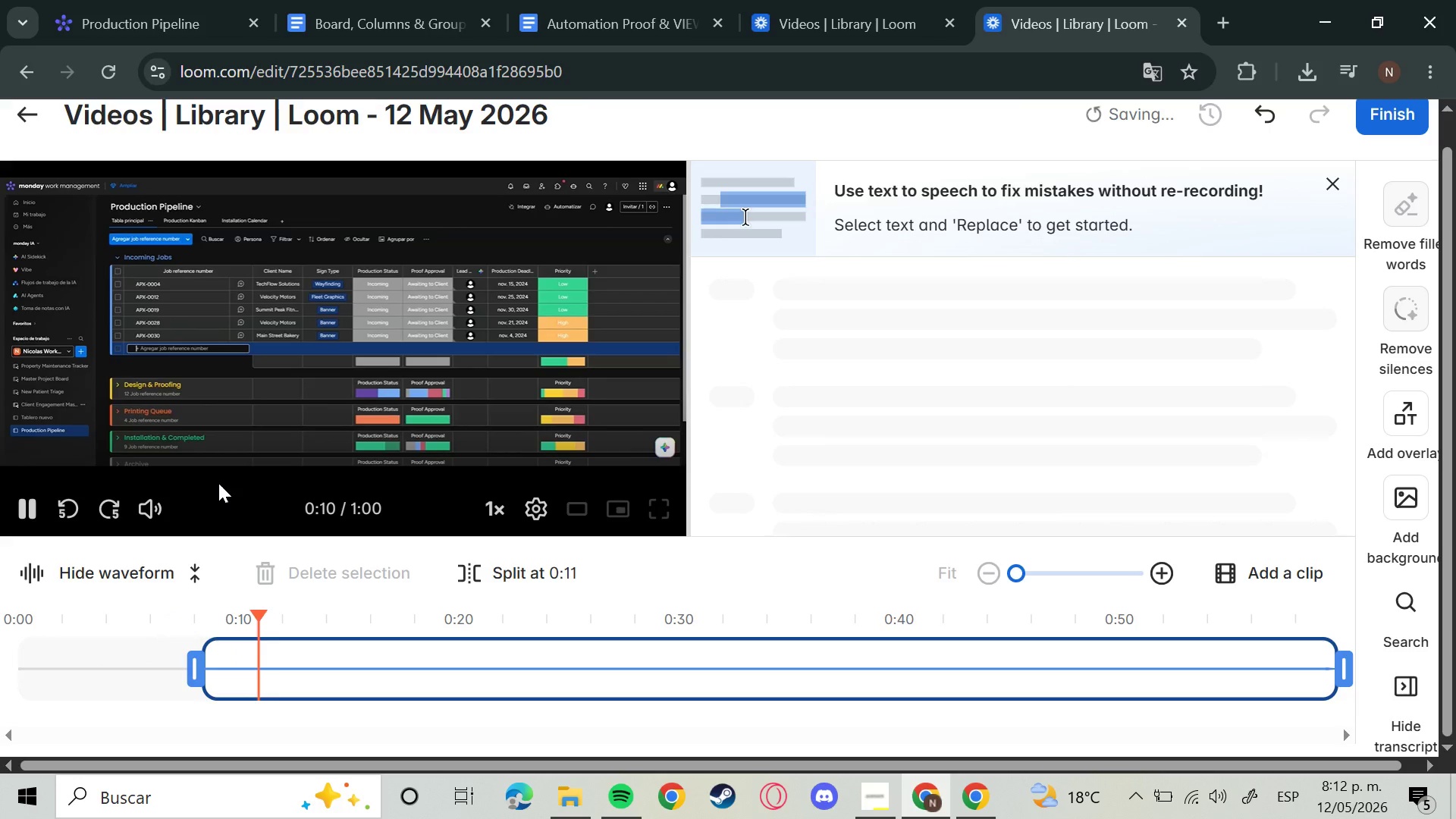 
left_click_drag(start_coordinate=[288, 623], to_coordinate=[164, 634])
 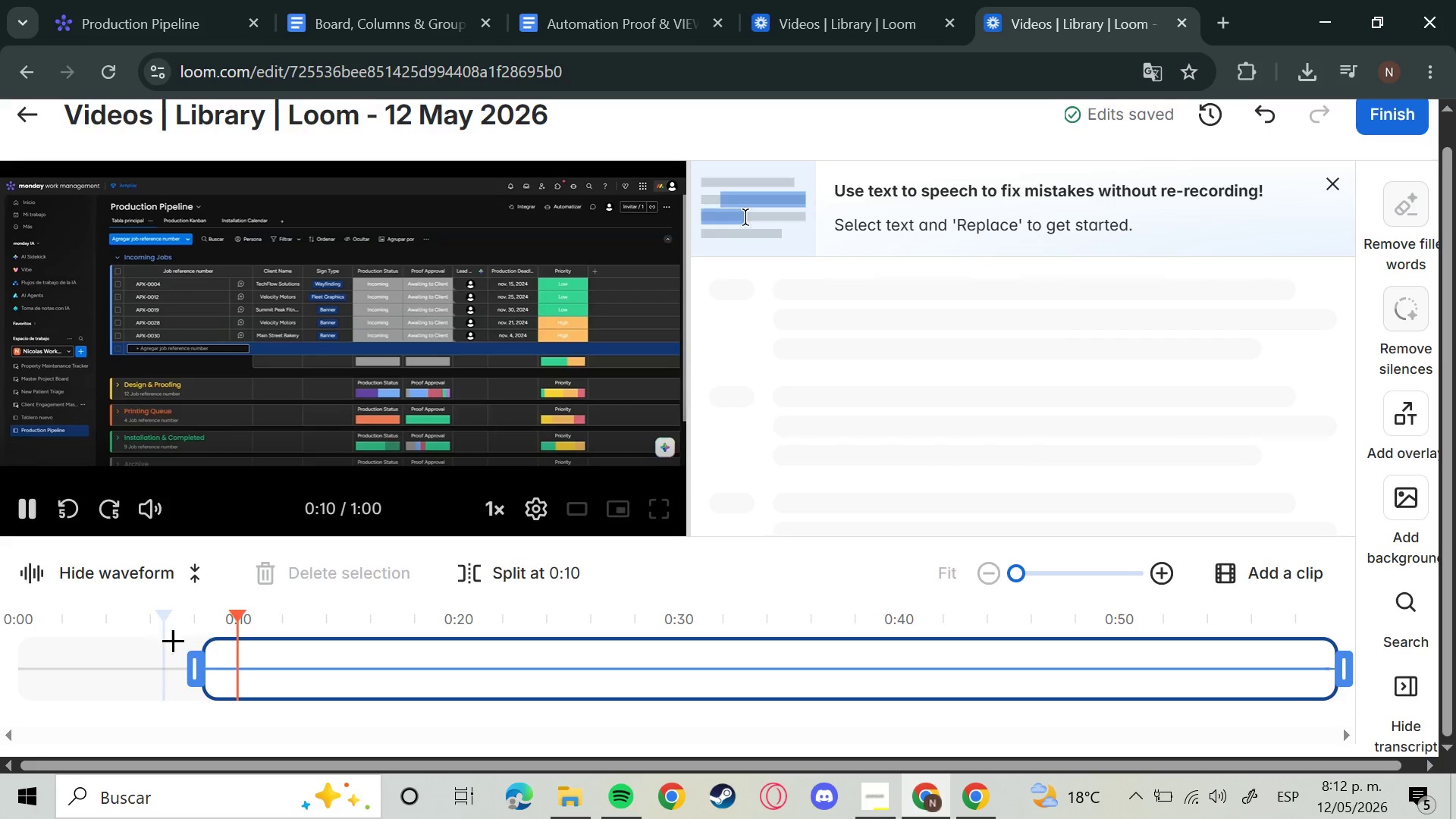 
left_click_drag(start_coordinate=[199, 675], to_coordinate=[260, 676])
 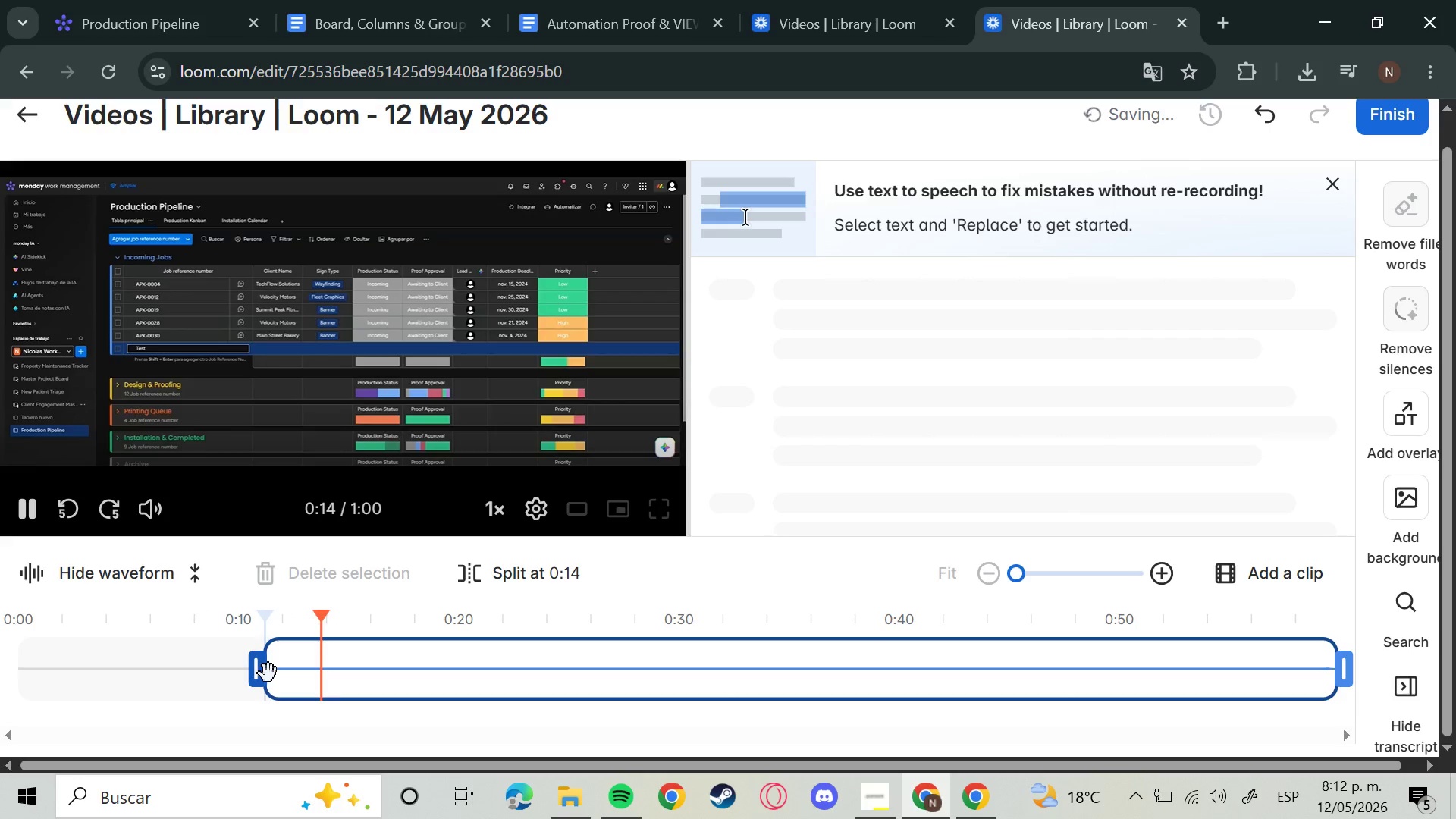 
left_click([274, 674])
 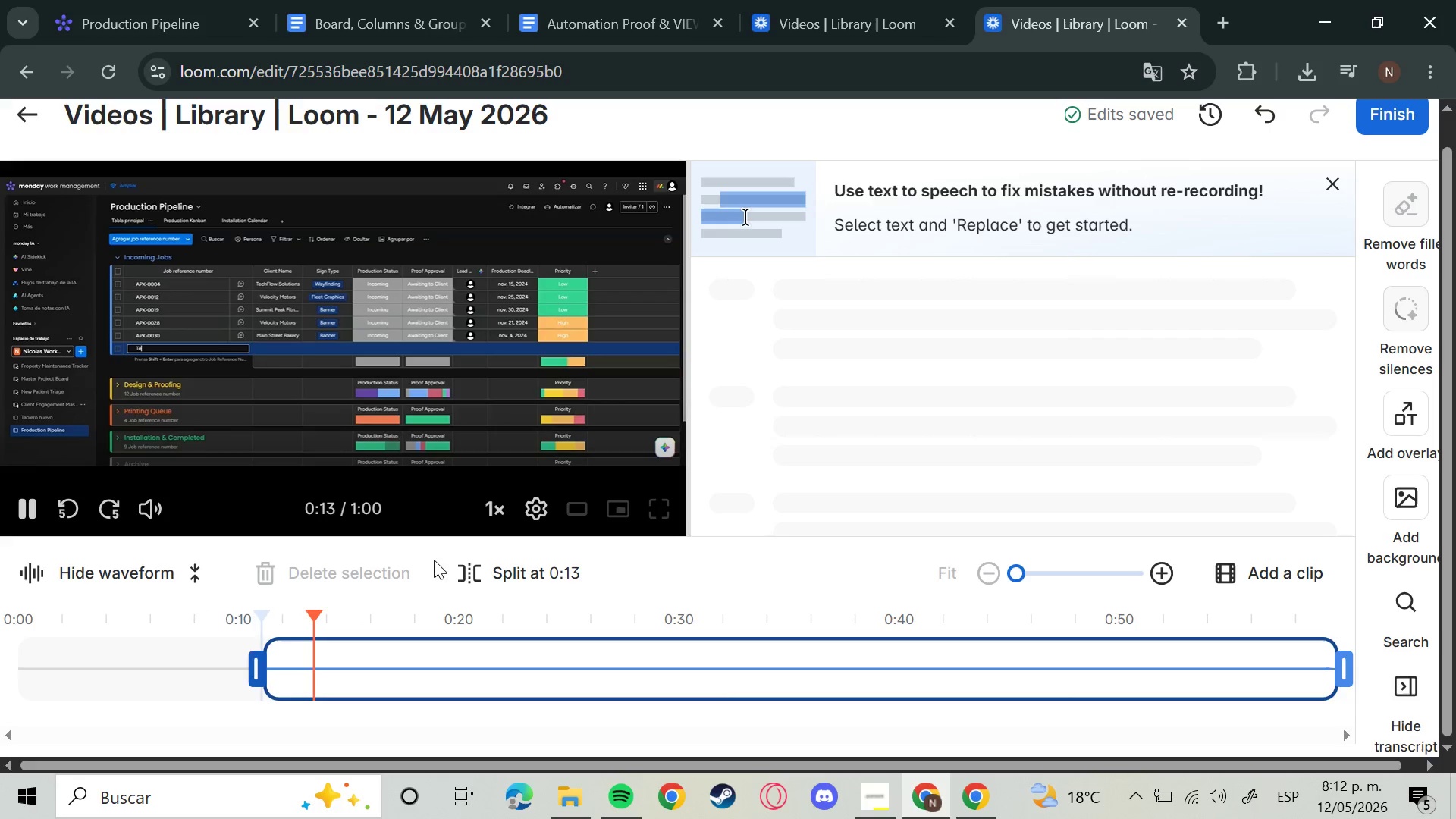 
left_click([1385, 125])
 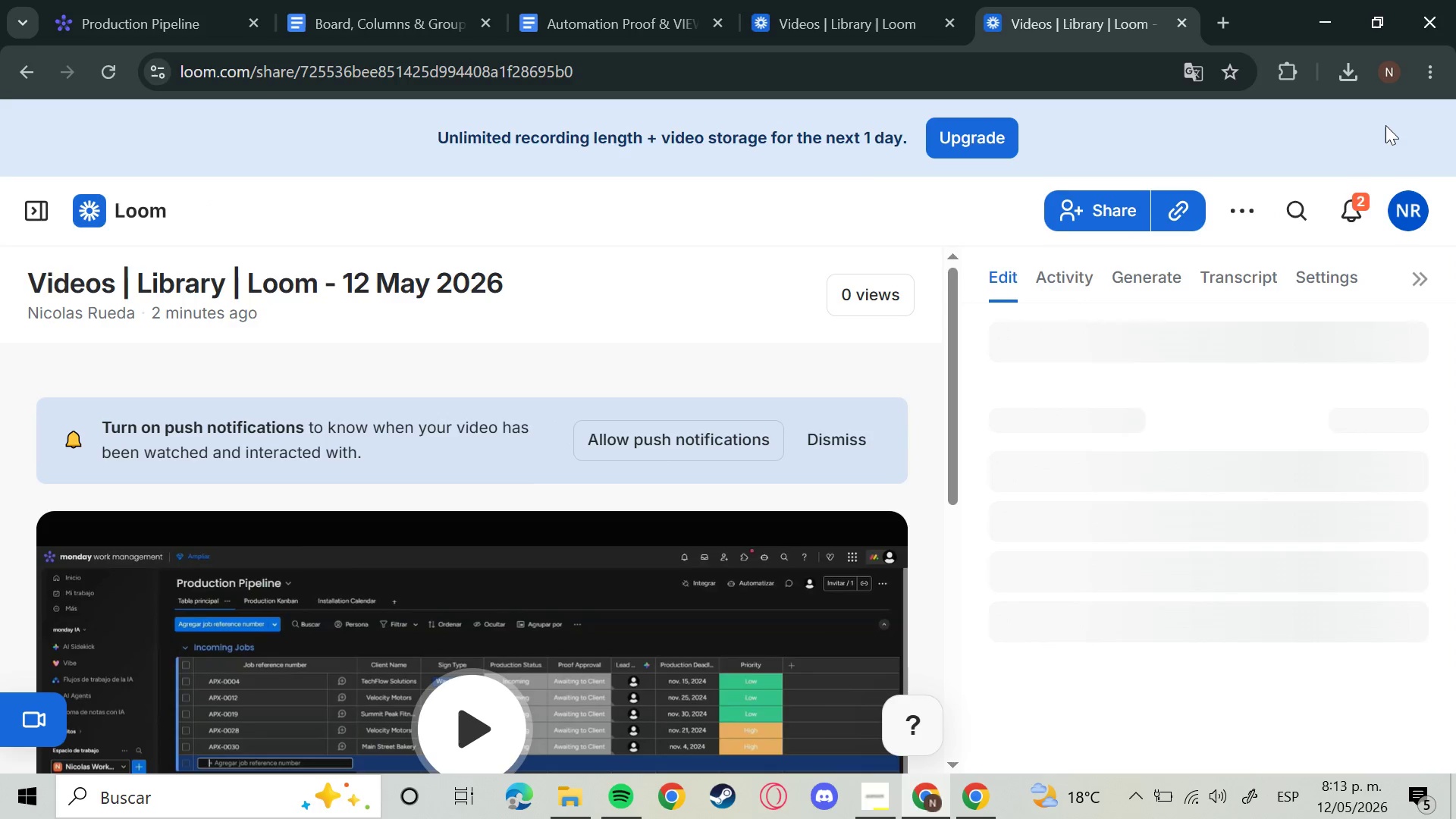 
wait(20.2)
 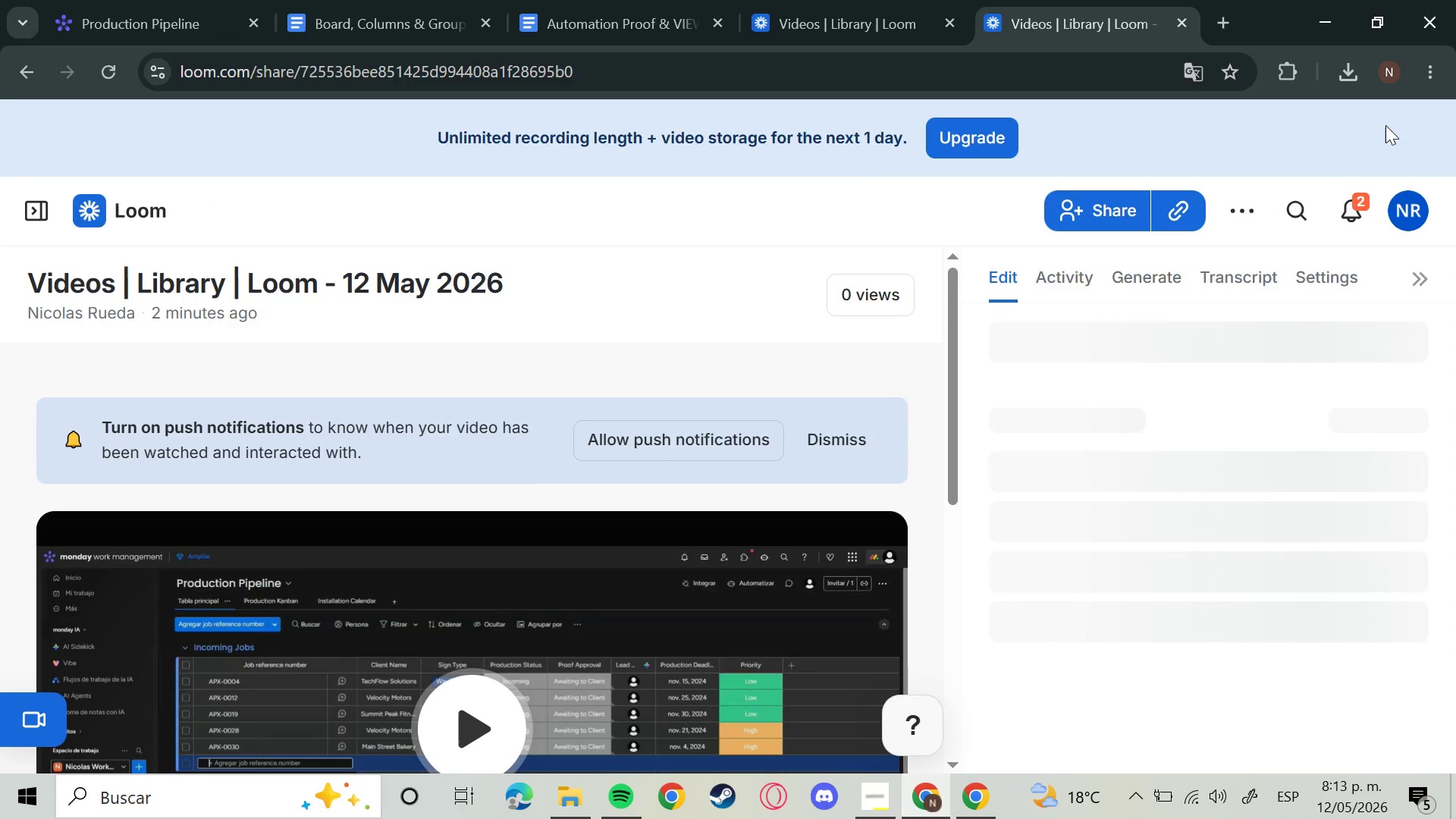 
left_click([1238, 218])
 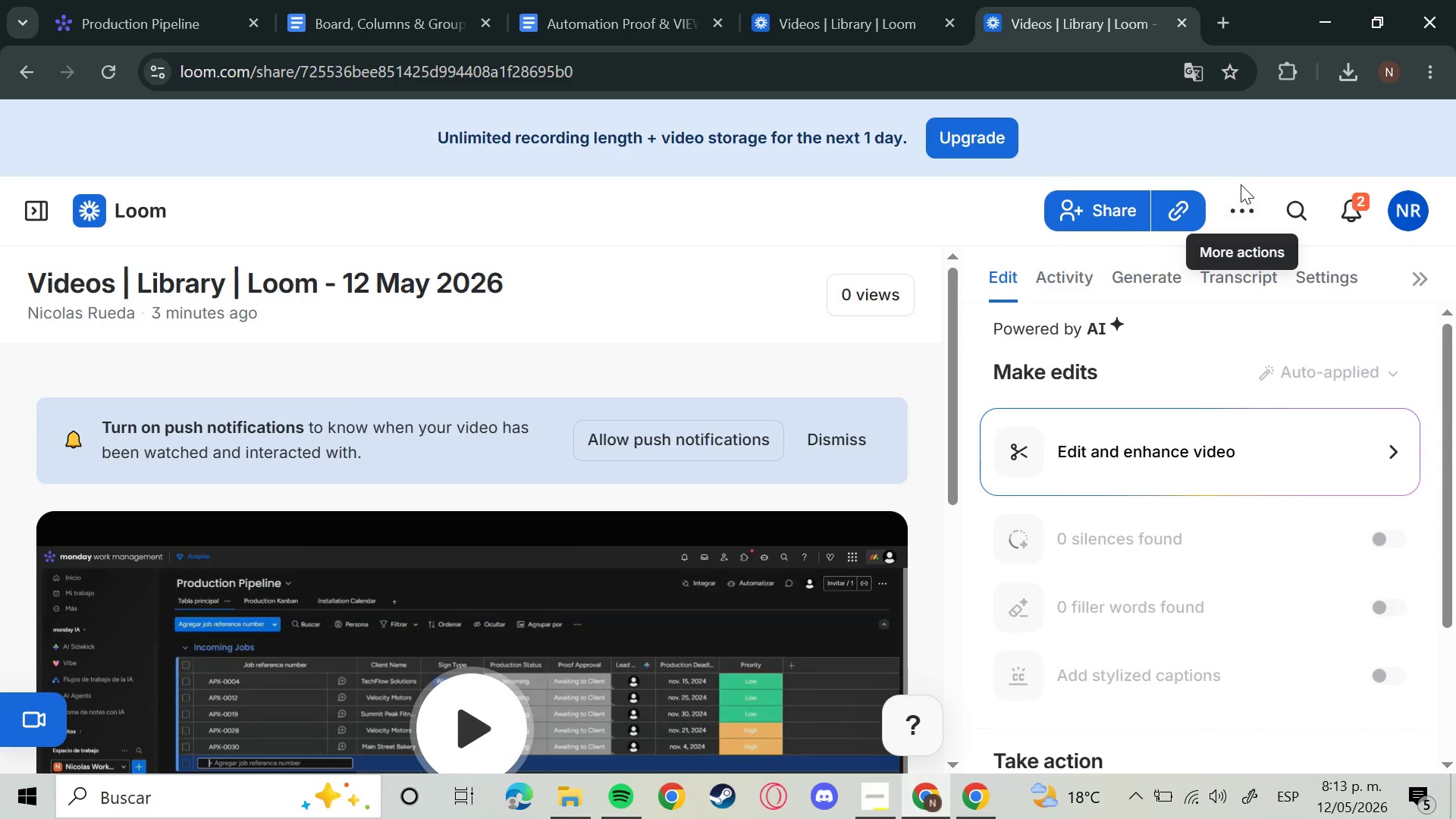 
left_click([1241, 202])
 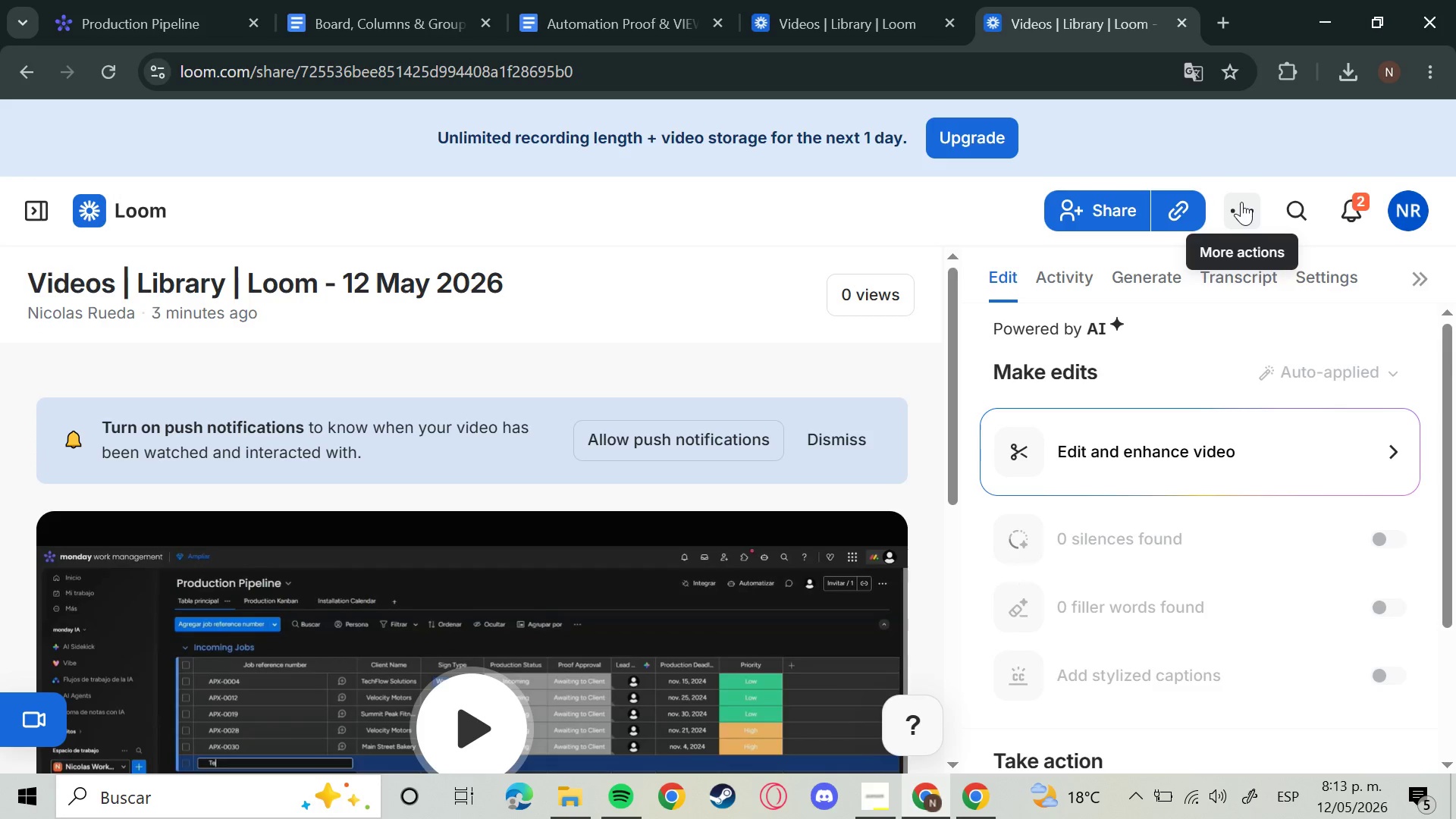 